 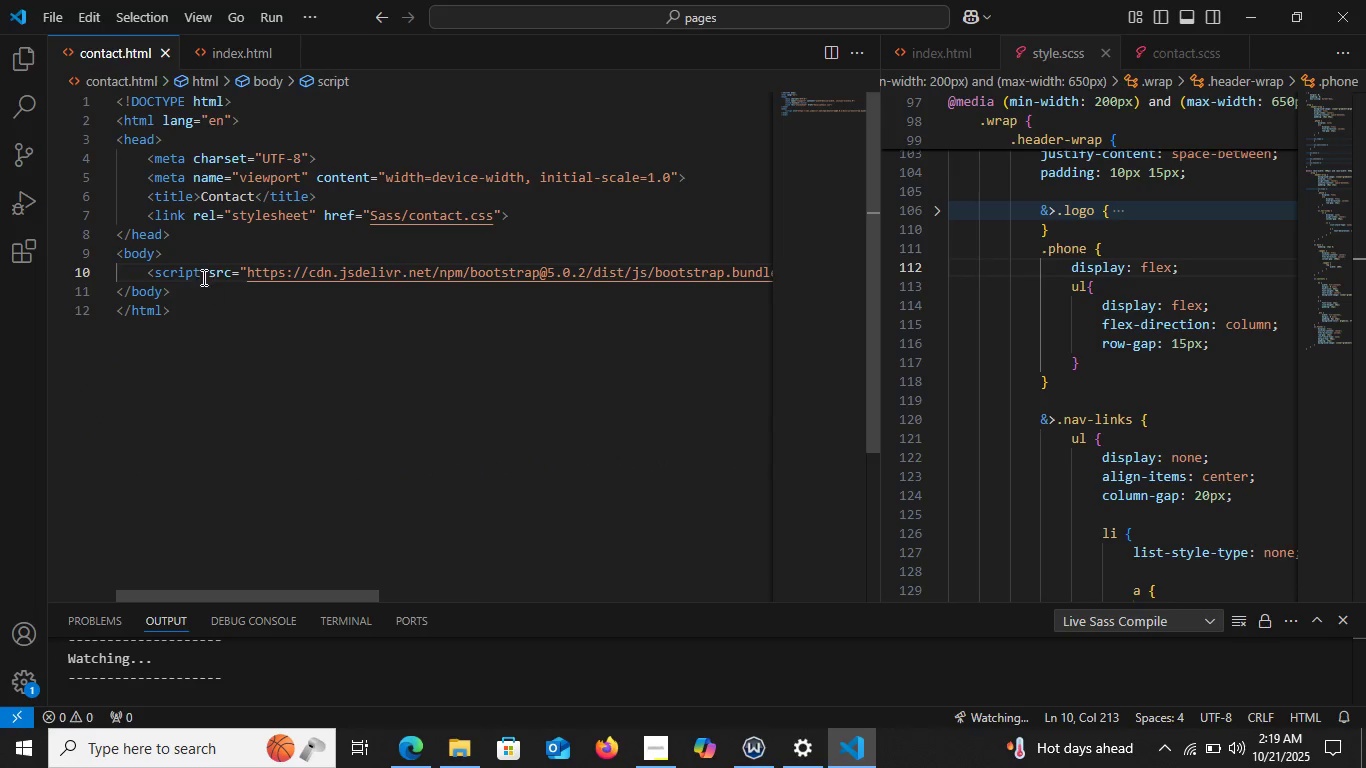 
left_click([140, 271])
 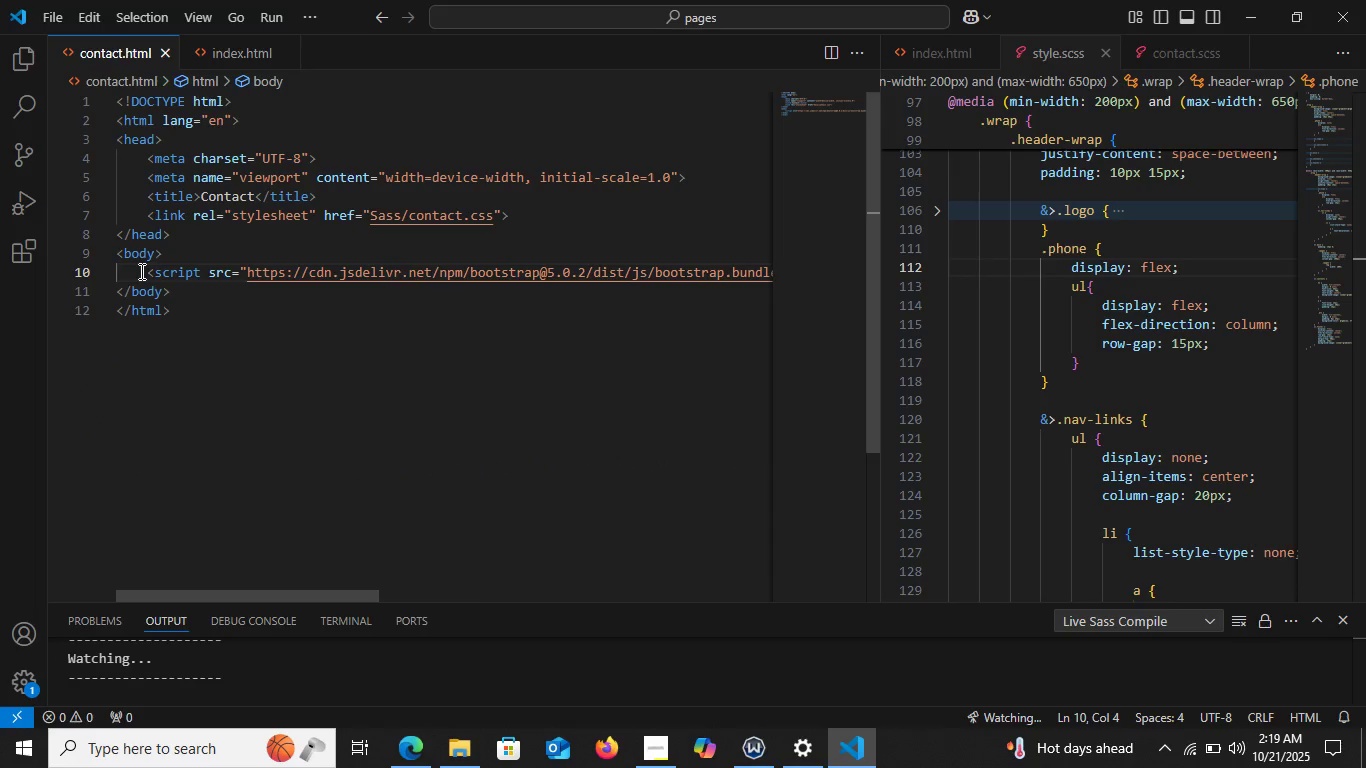 
key(Control+X)
 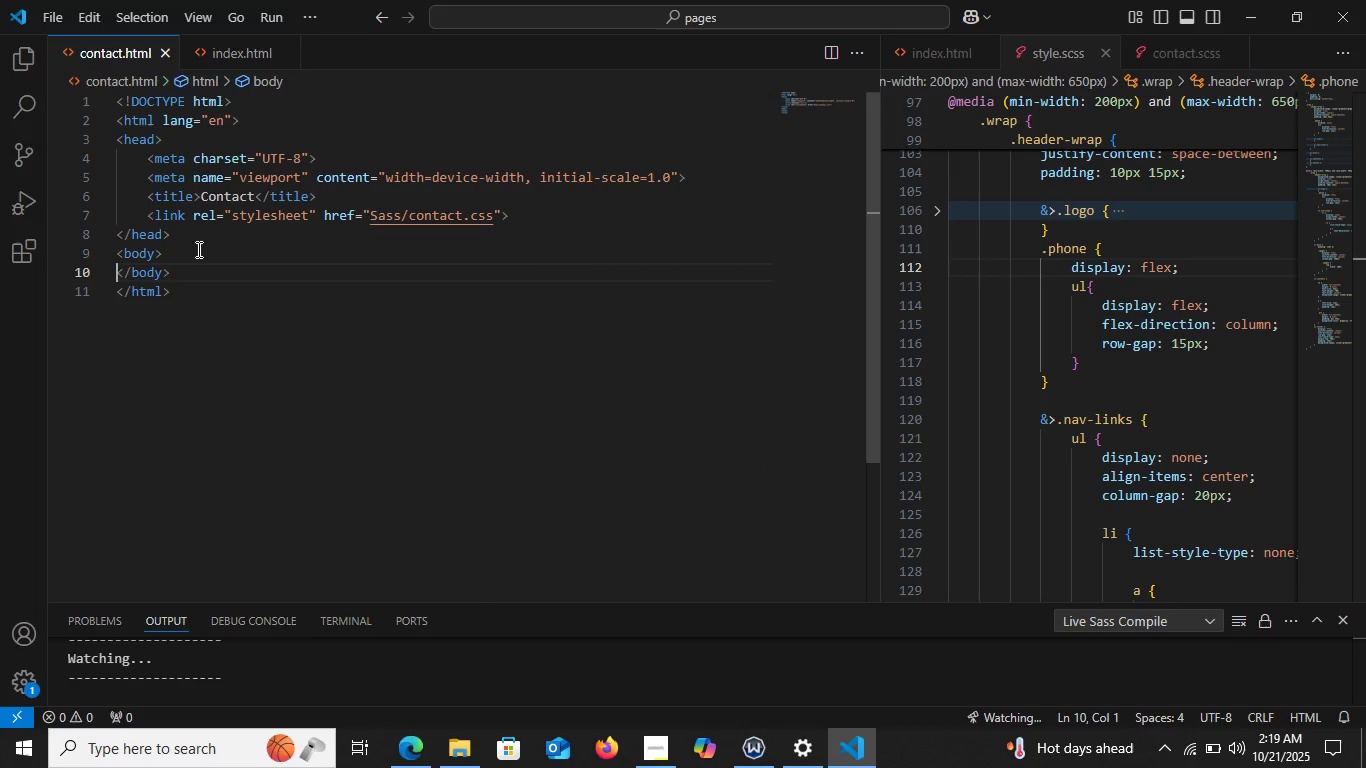 
left_click([197, 254])
 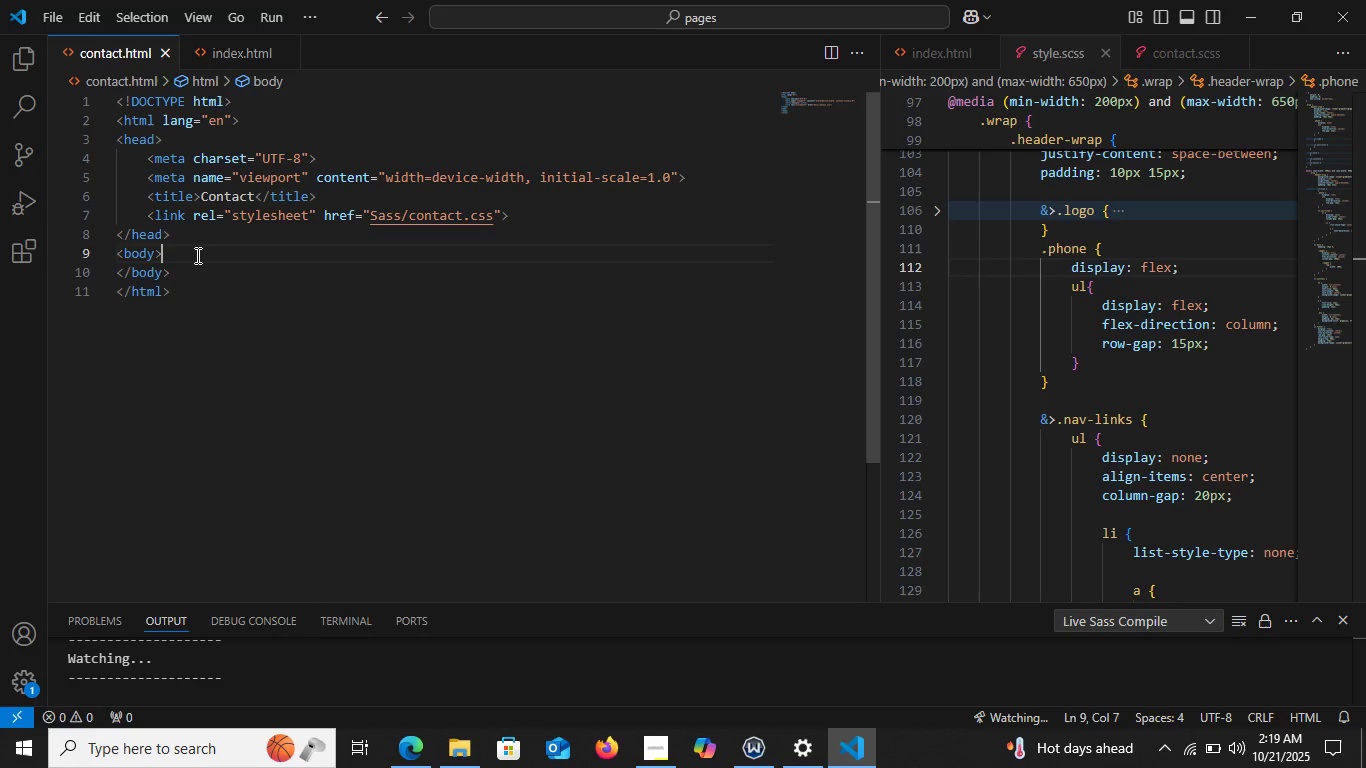 
key(Enter)
 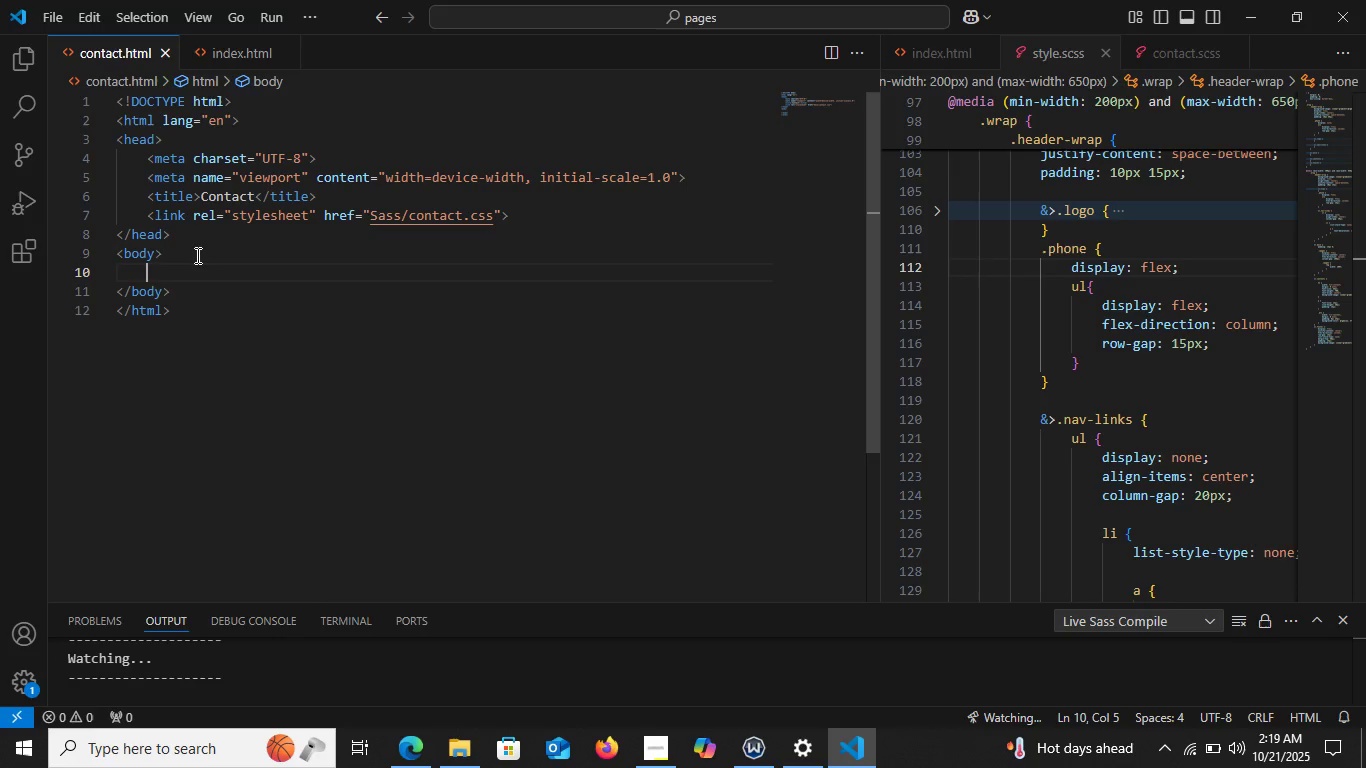 
key(Control+V)
 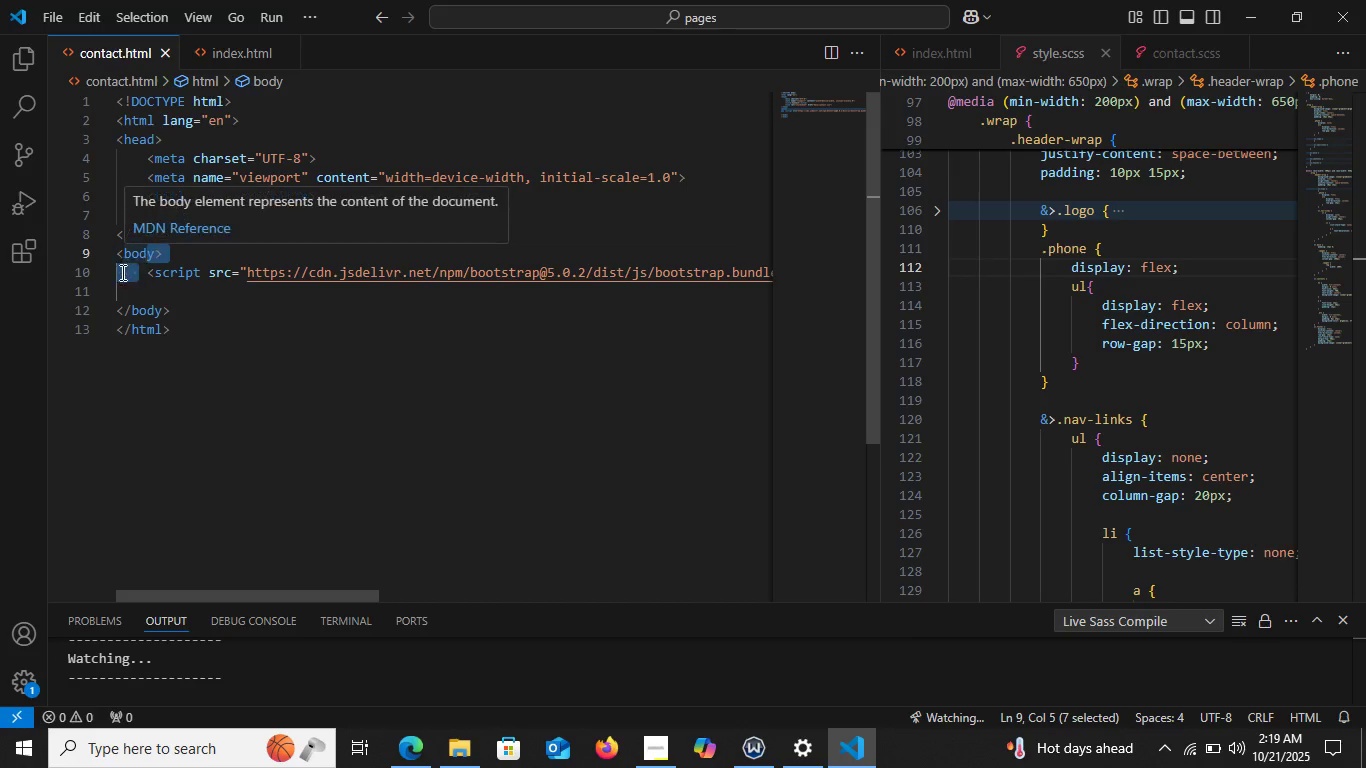 
left_click([125, 281])
 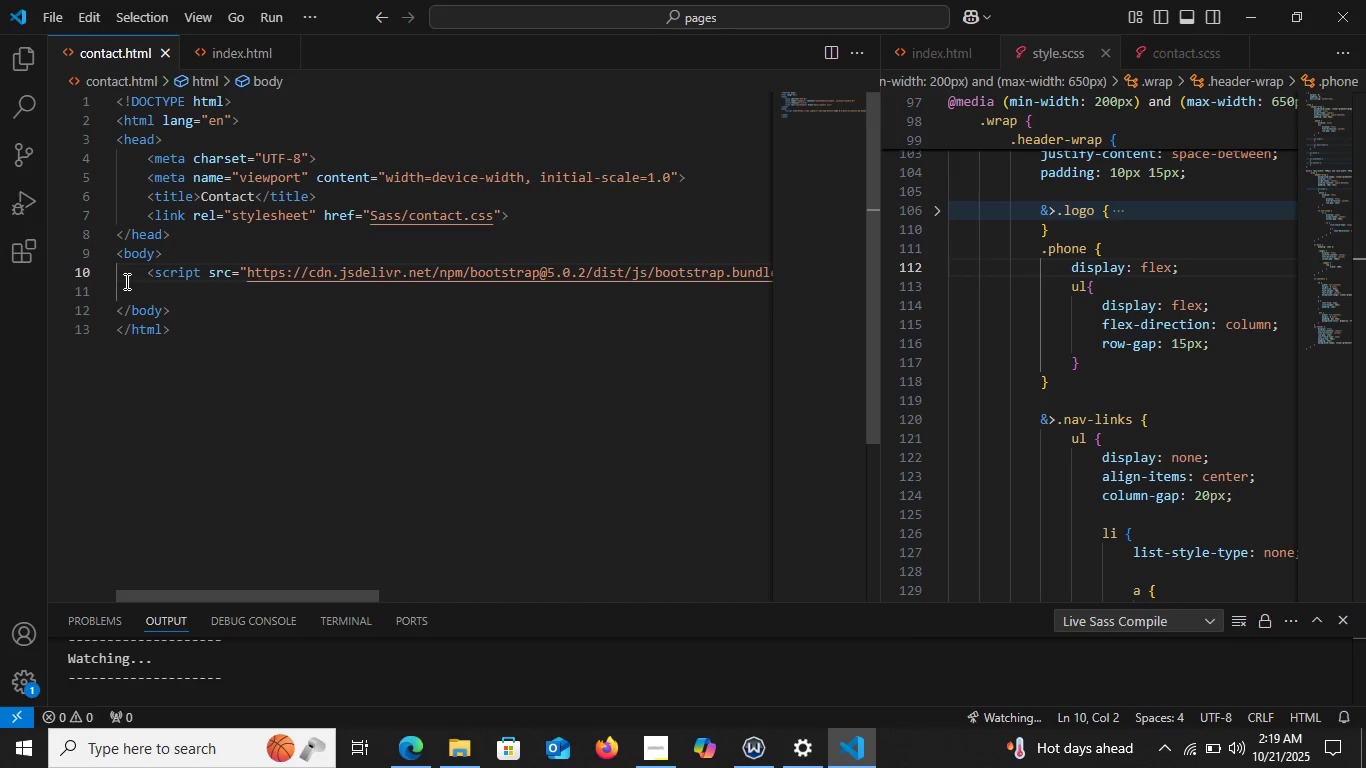 
key(Control+X)
 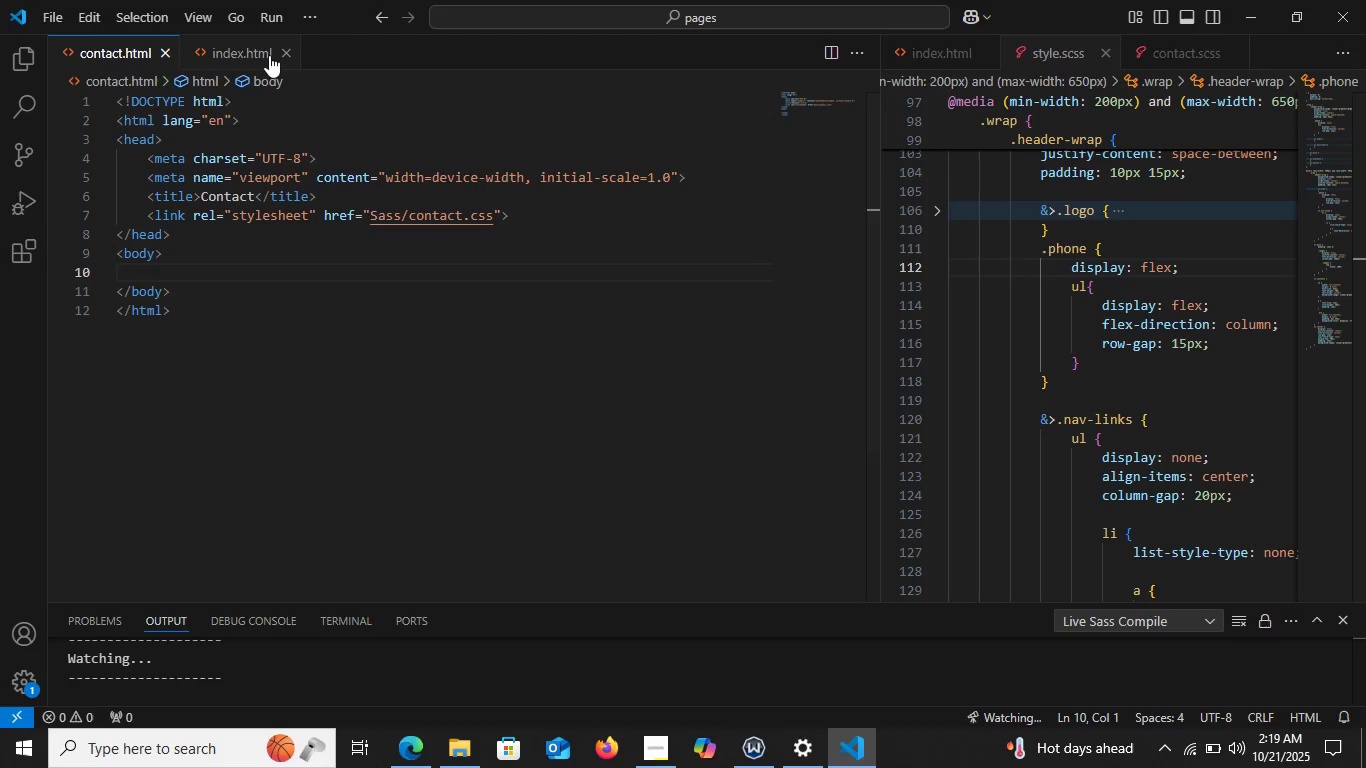 
left_click([259, 48])
 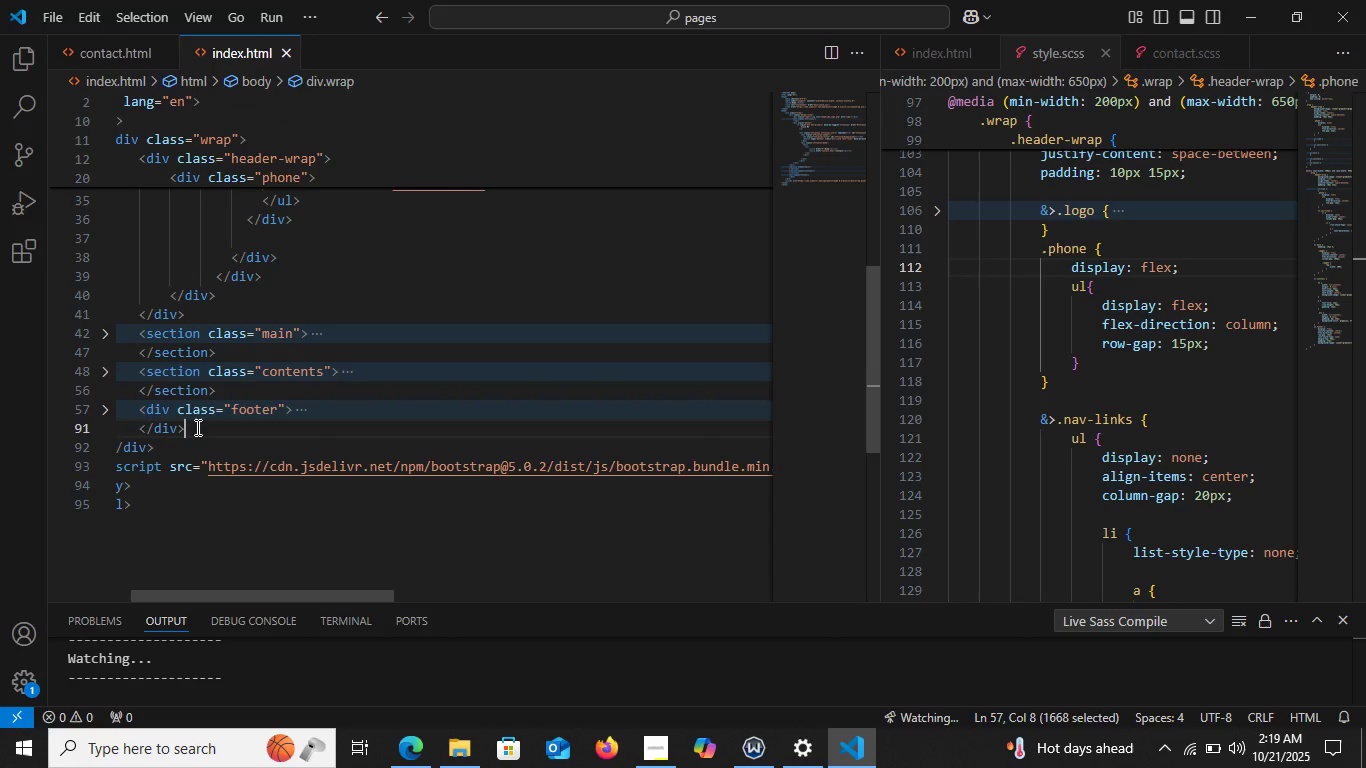 
left_click([196, 427])
 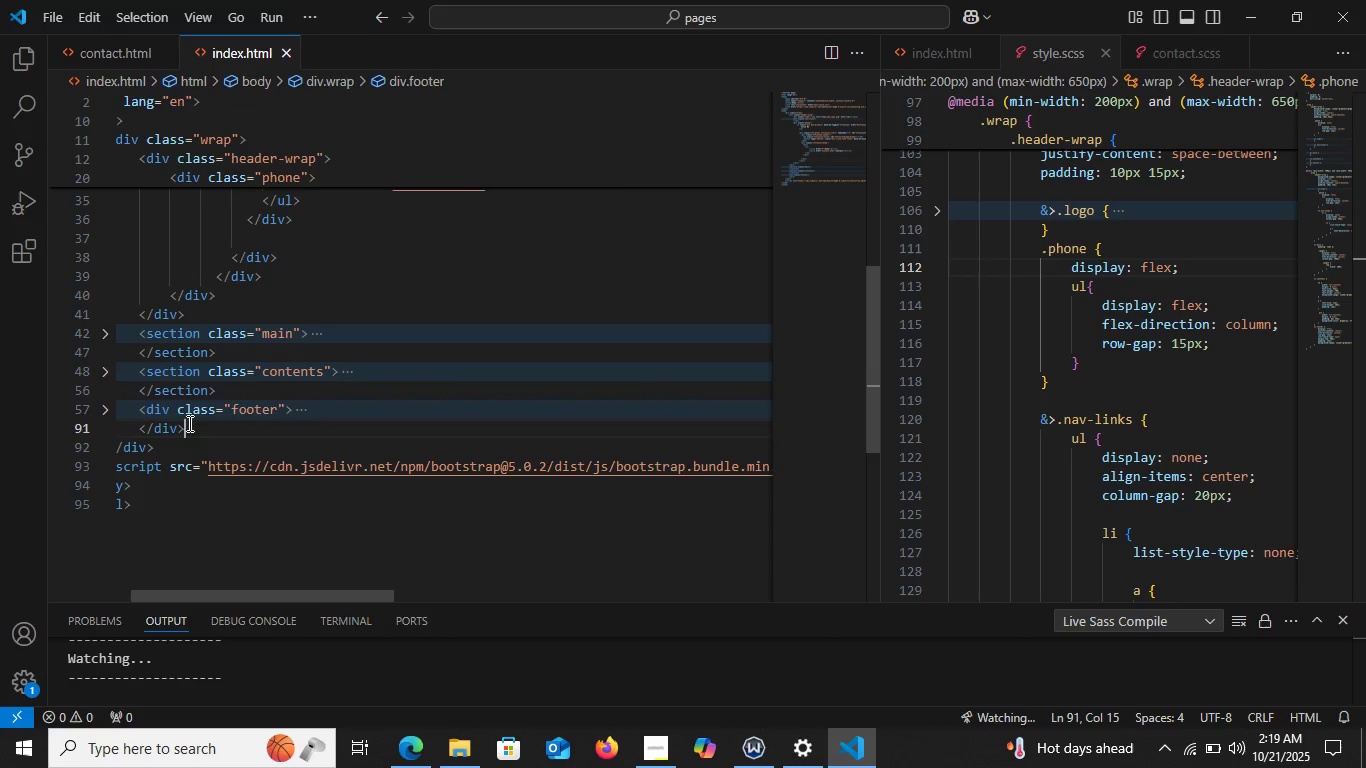 
left_click_drag(start_coordinate=[196, 427], to_coordinate=[127, 405])
 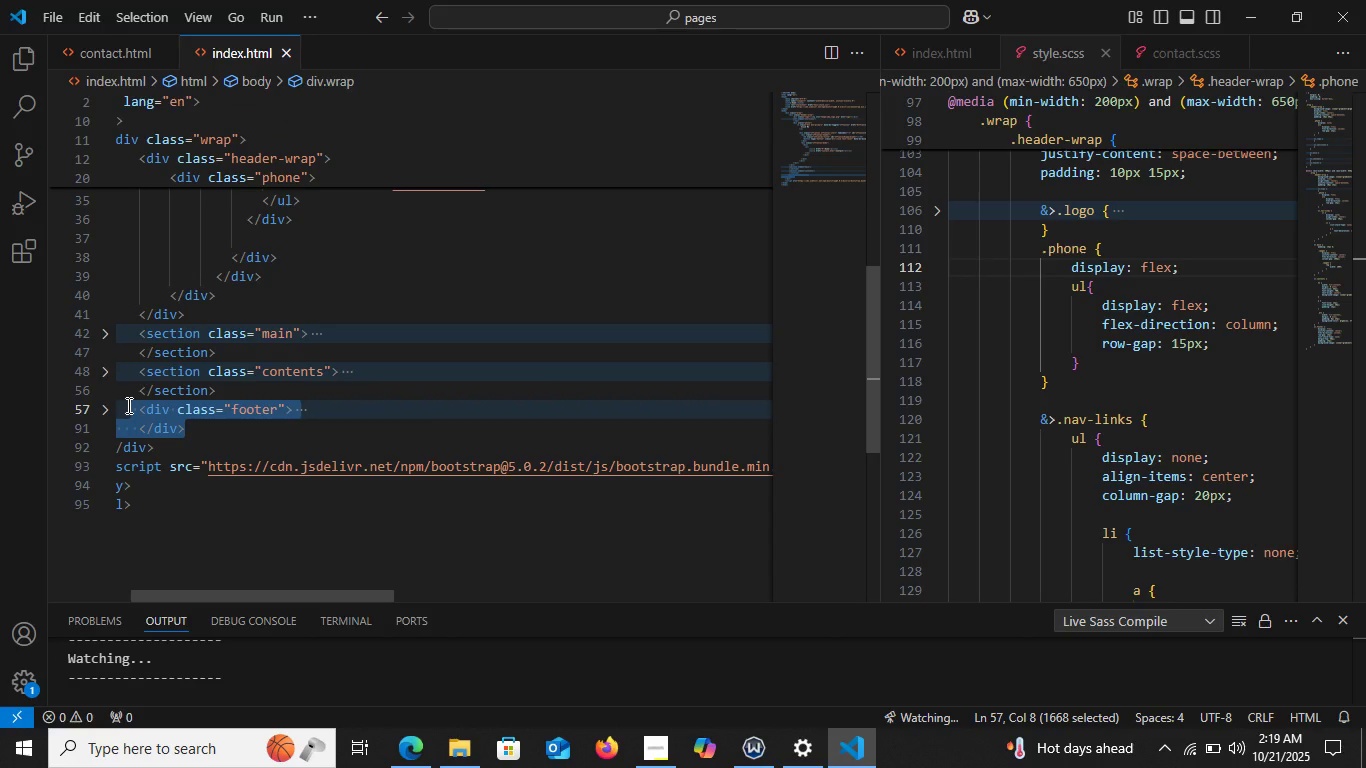 
key(Control+C)
 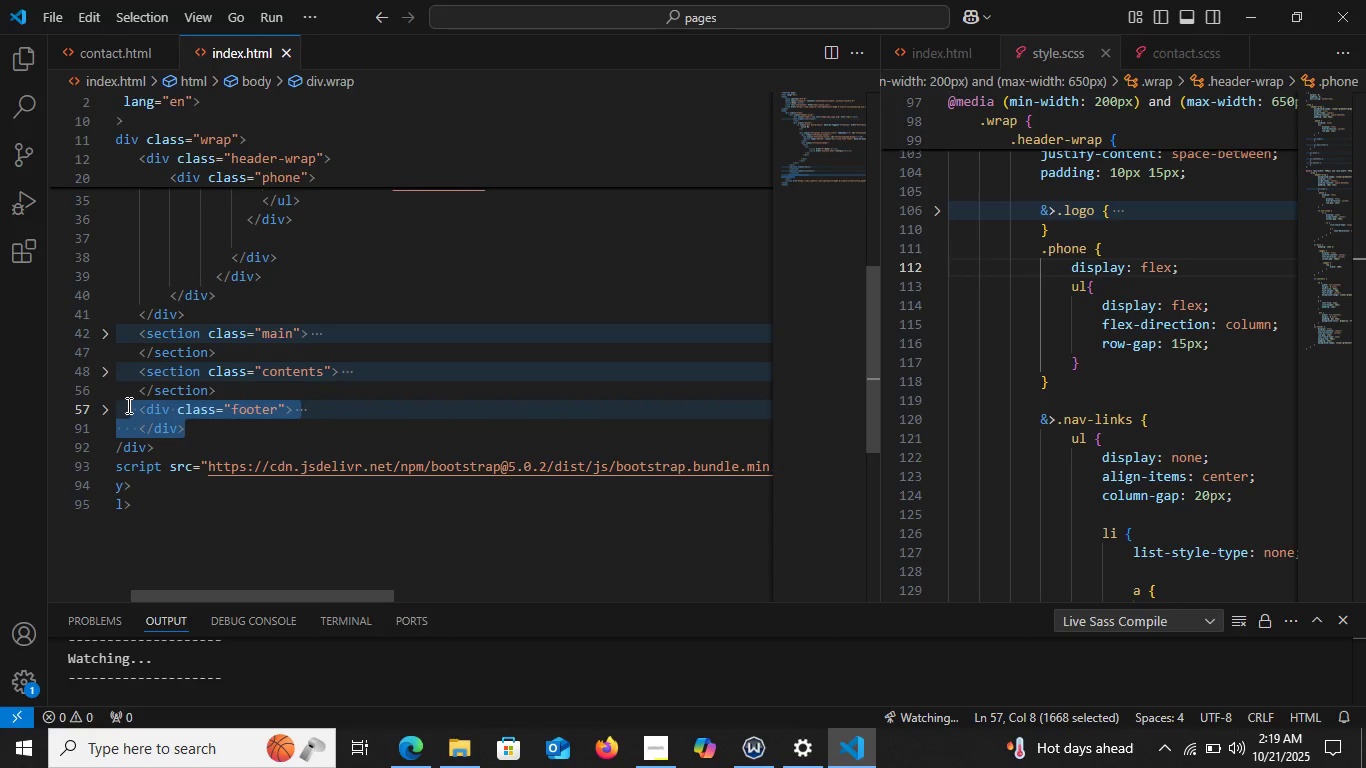 
key(Control+C)
 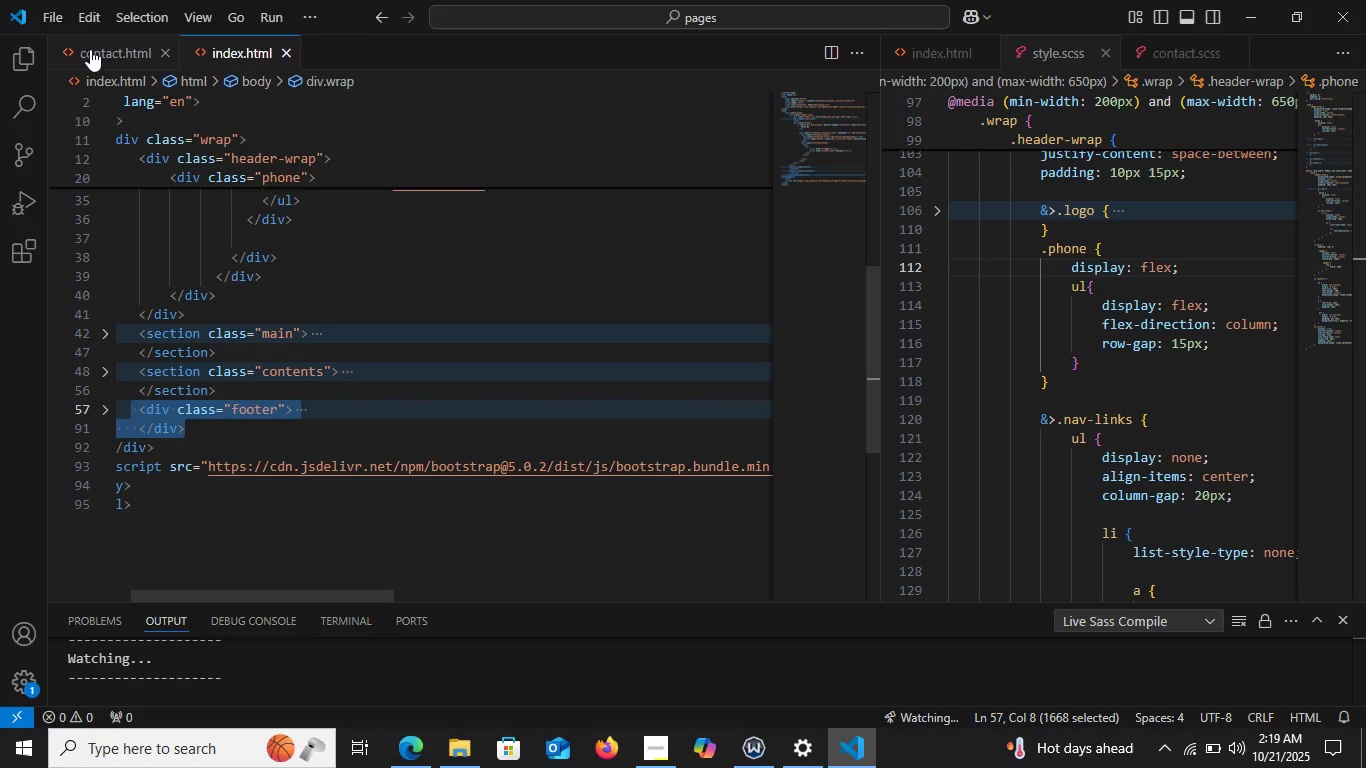 
left_click([90, 49])
 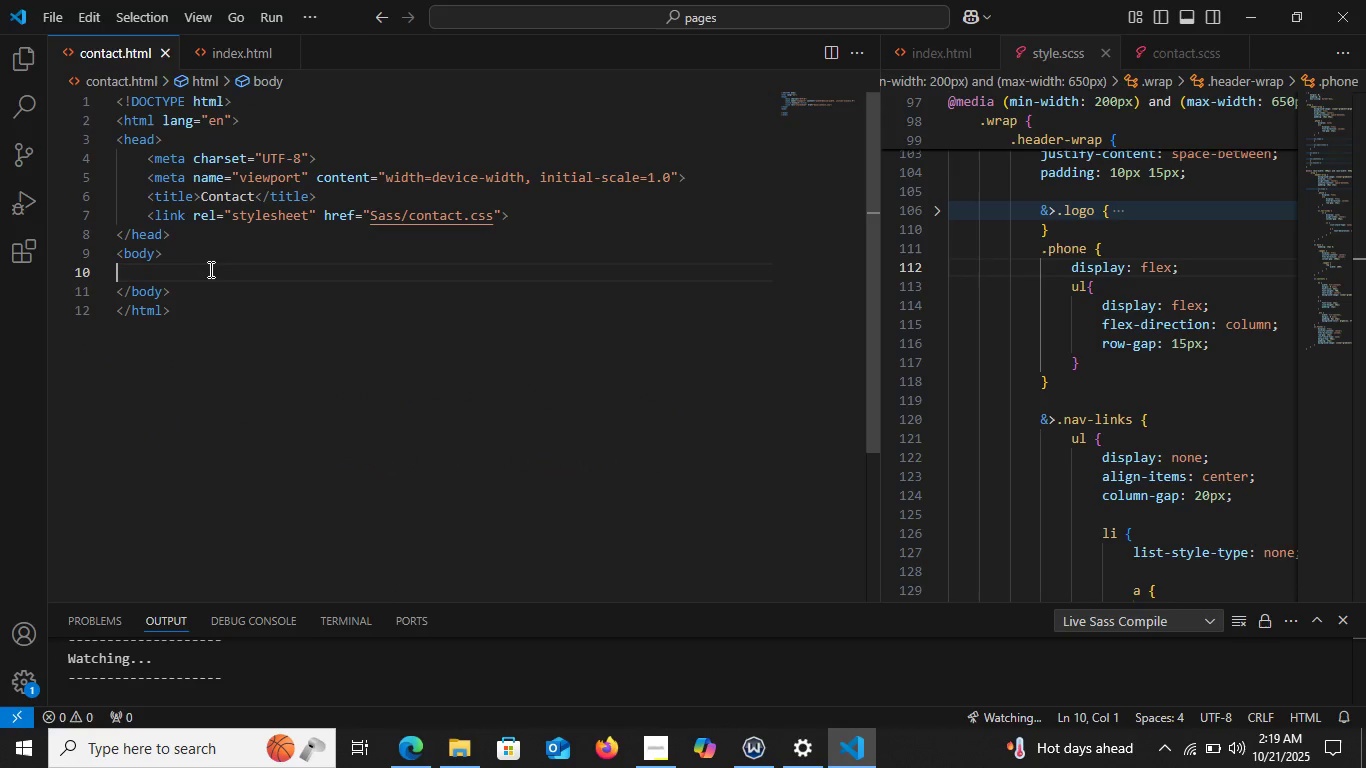 
left_click([209, 269])
 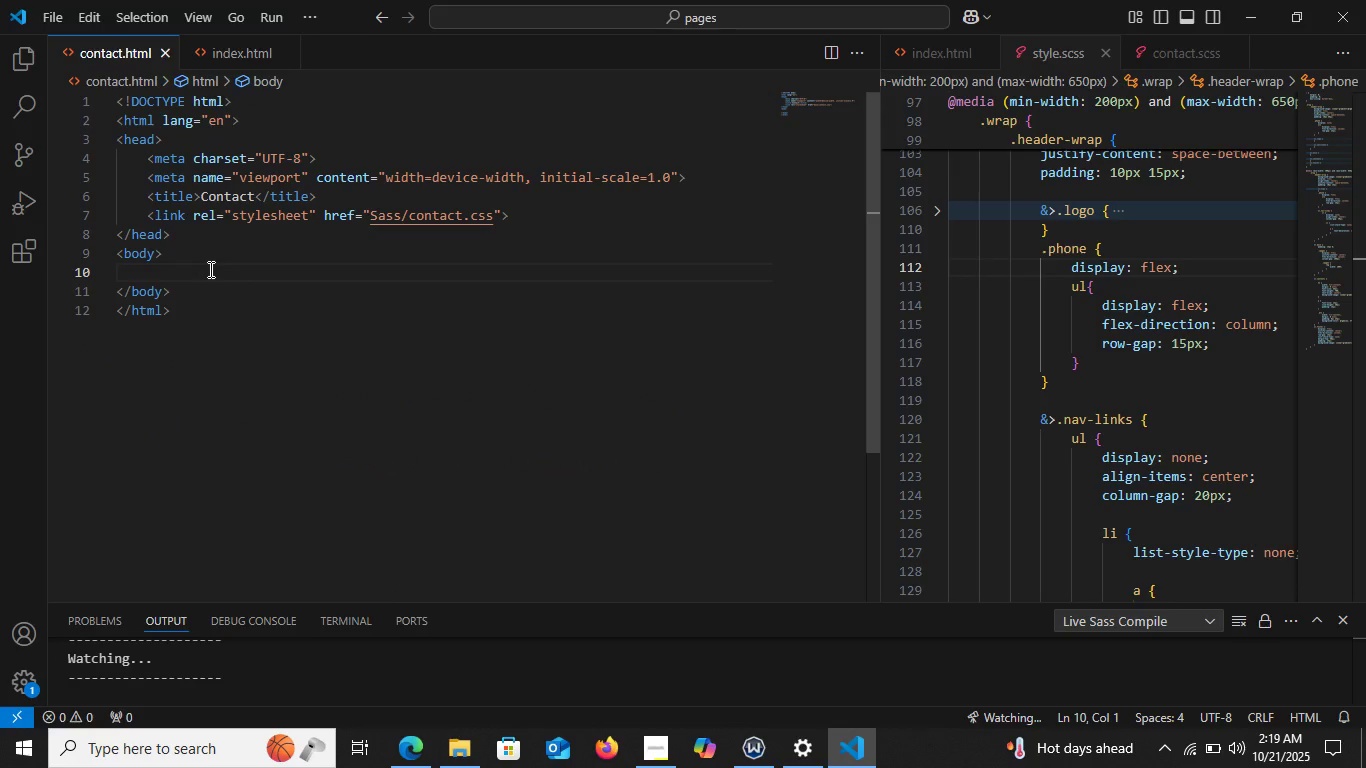 
key(Tab)
 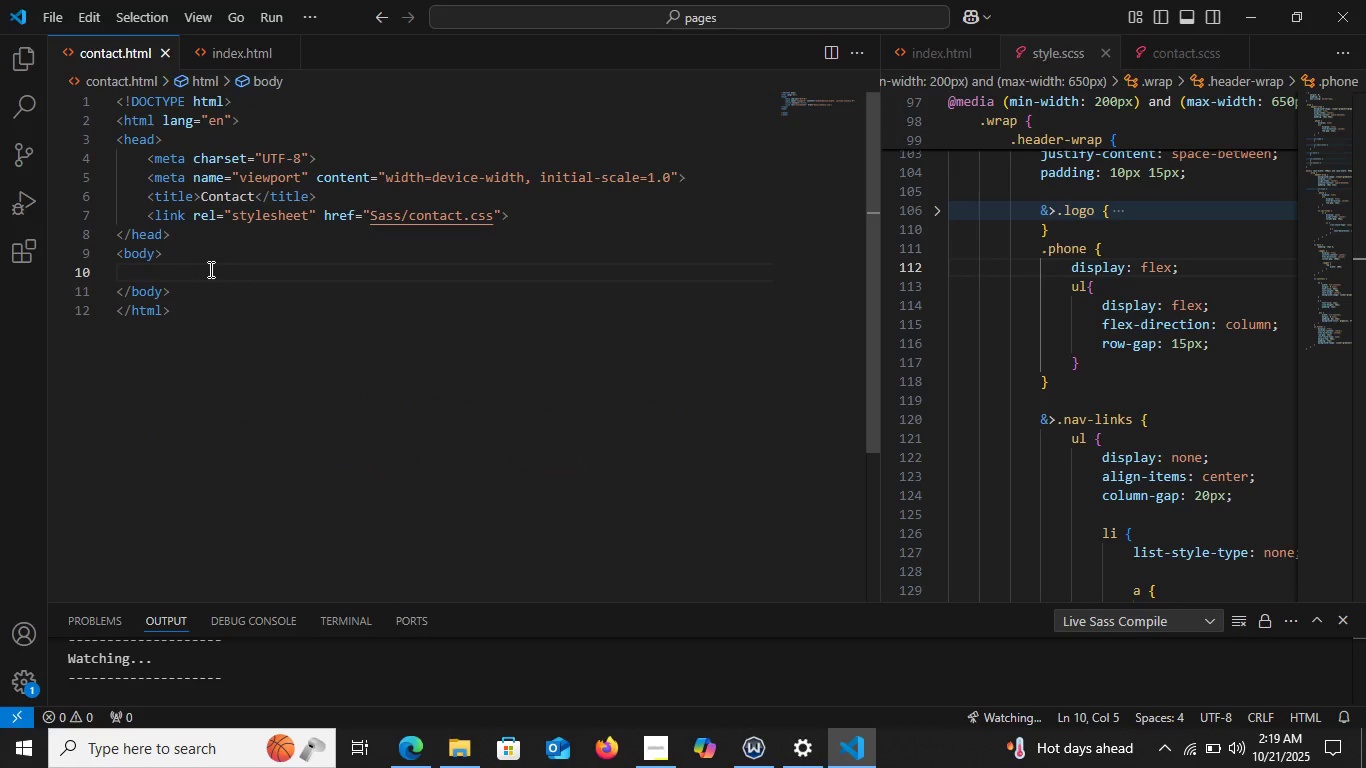 
key(Control+V)
 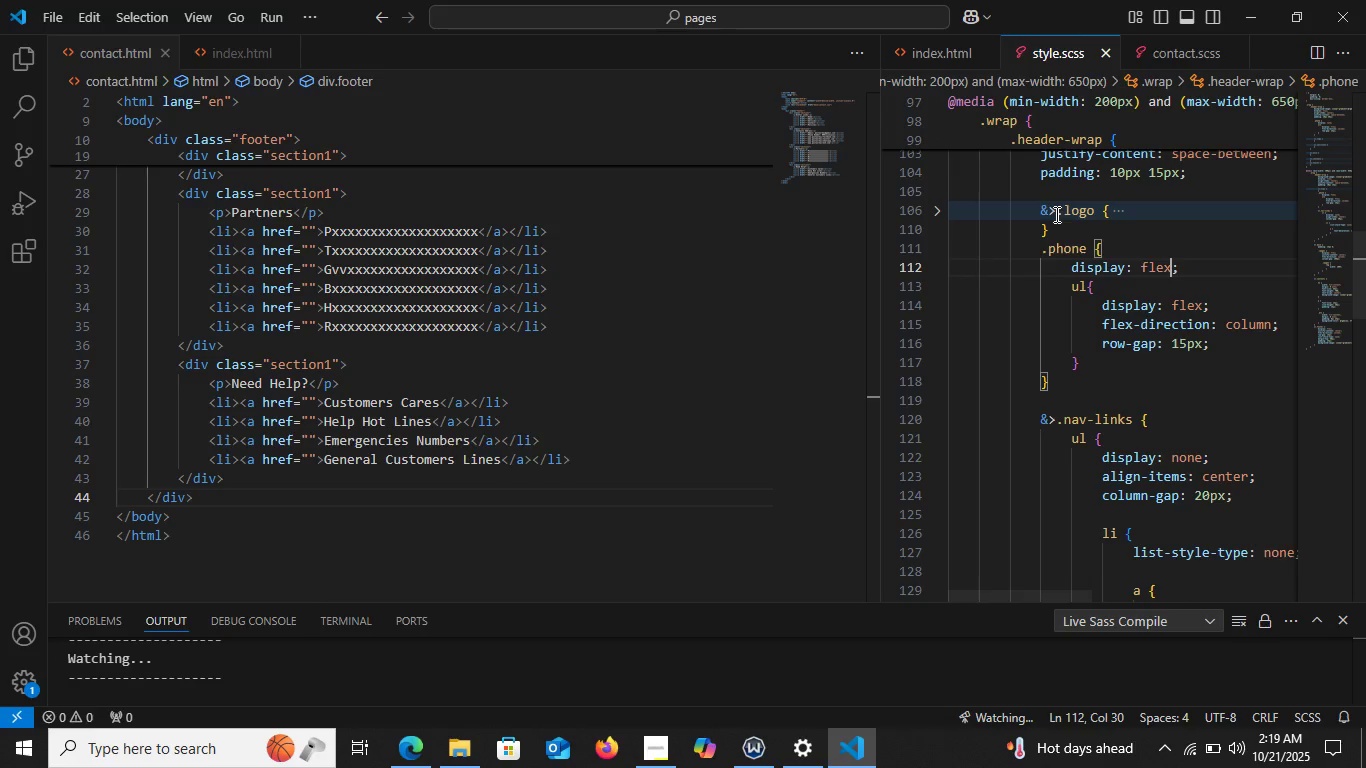 
wait(5.14)
 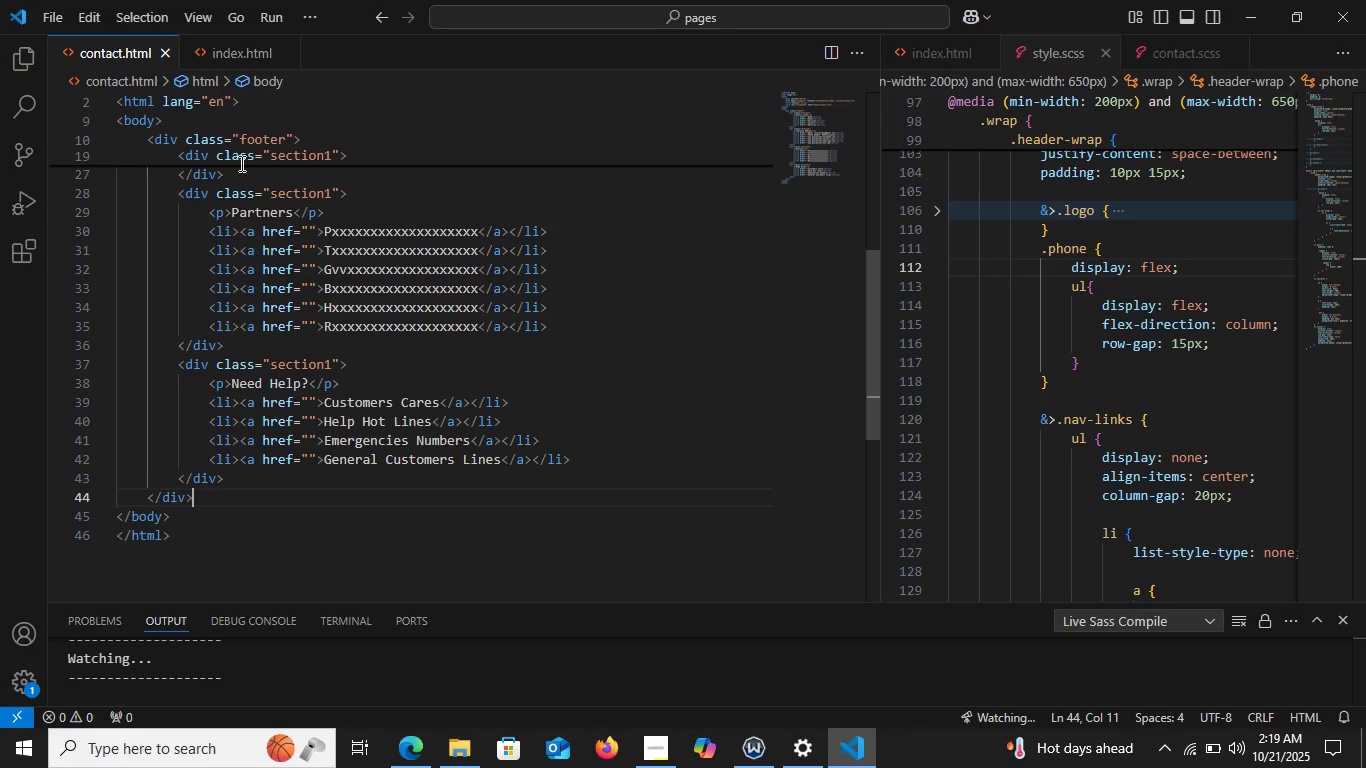 
scroll: coordinate [986, 340], scroll_direction: down, amount: 24.0
 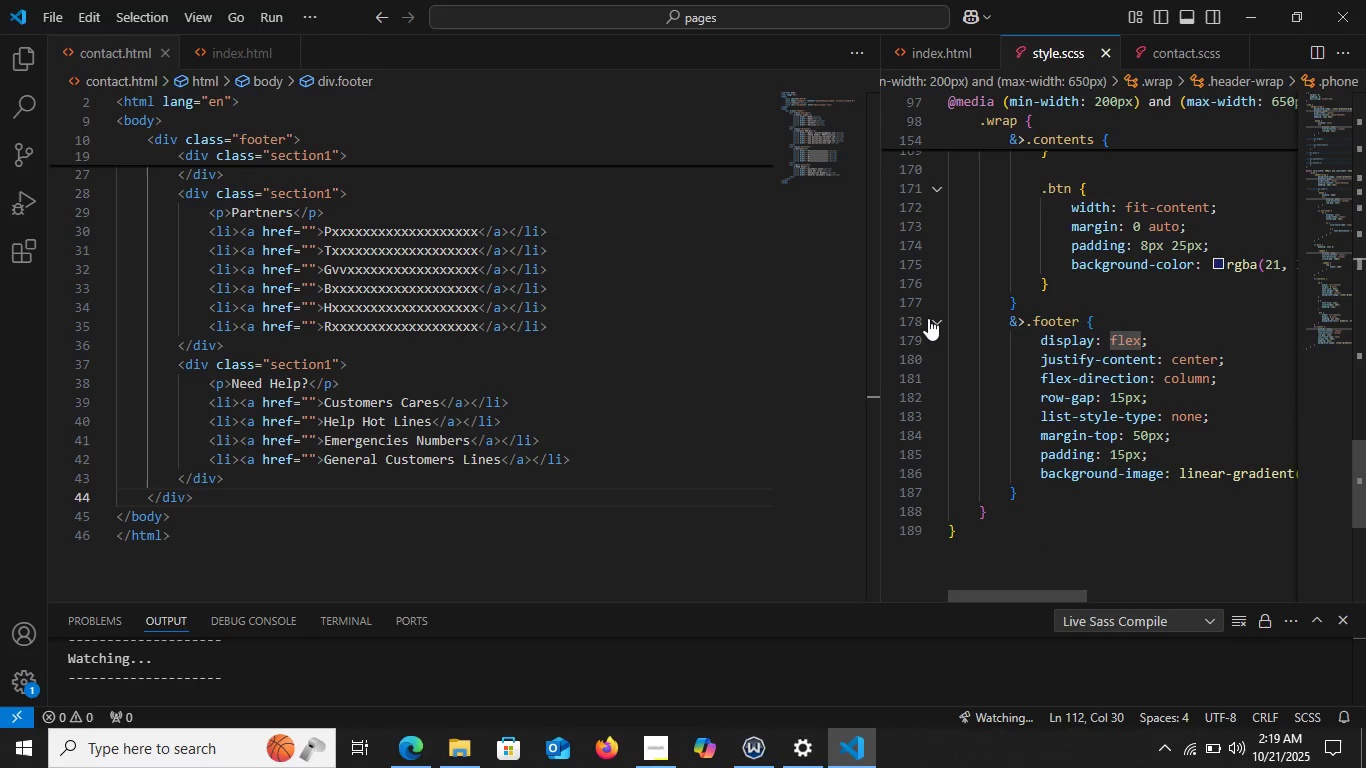 
left_click([928, 318])
 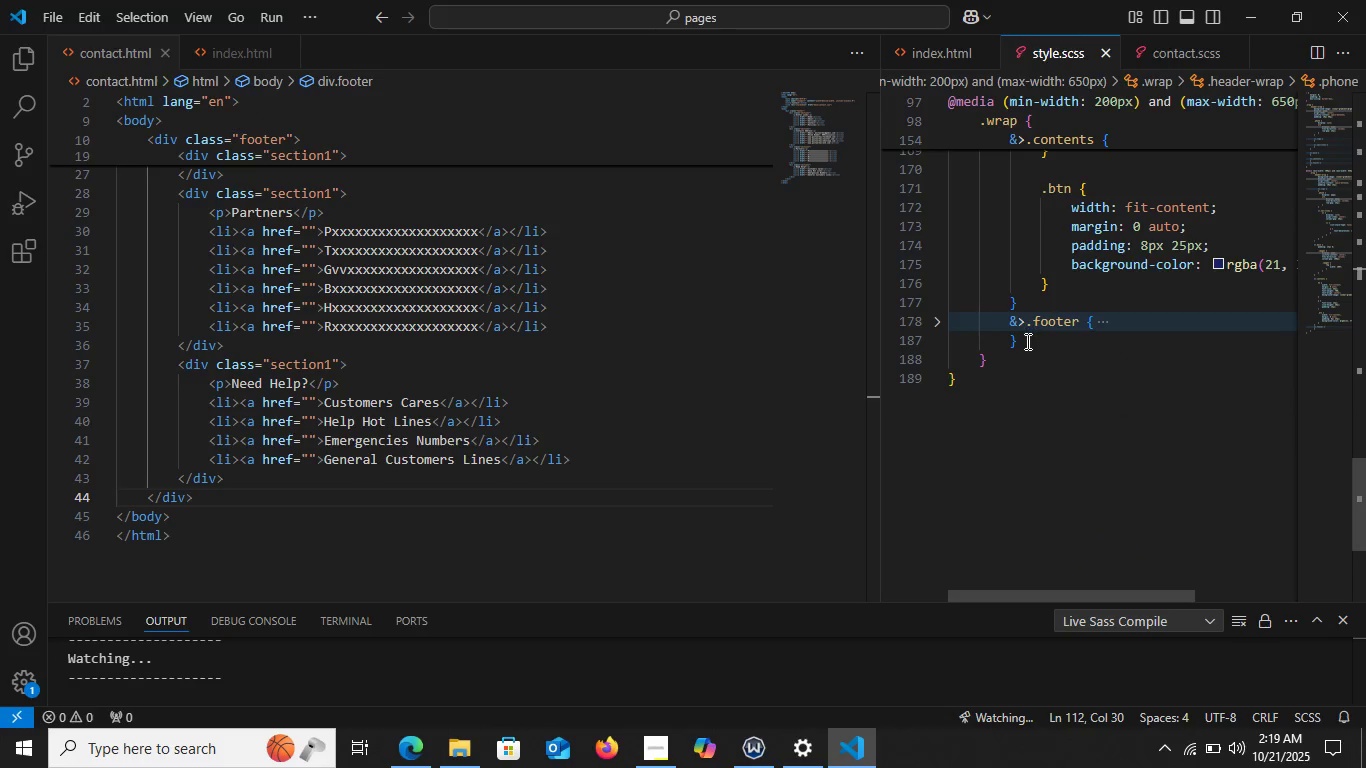 
left_click_drag(start_coordinate=[1027, 343], to_coordinate=[966, 323])
 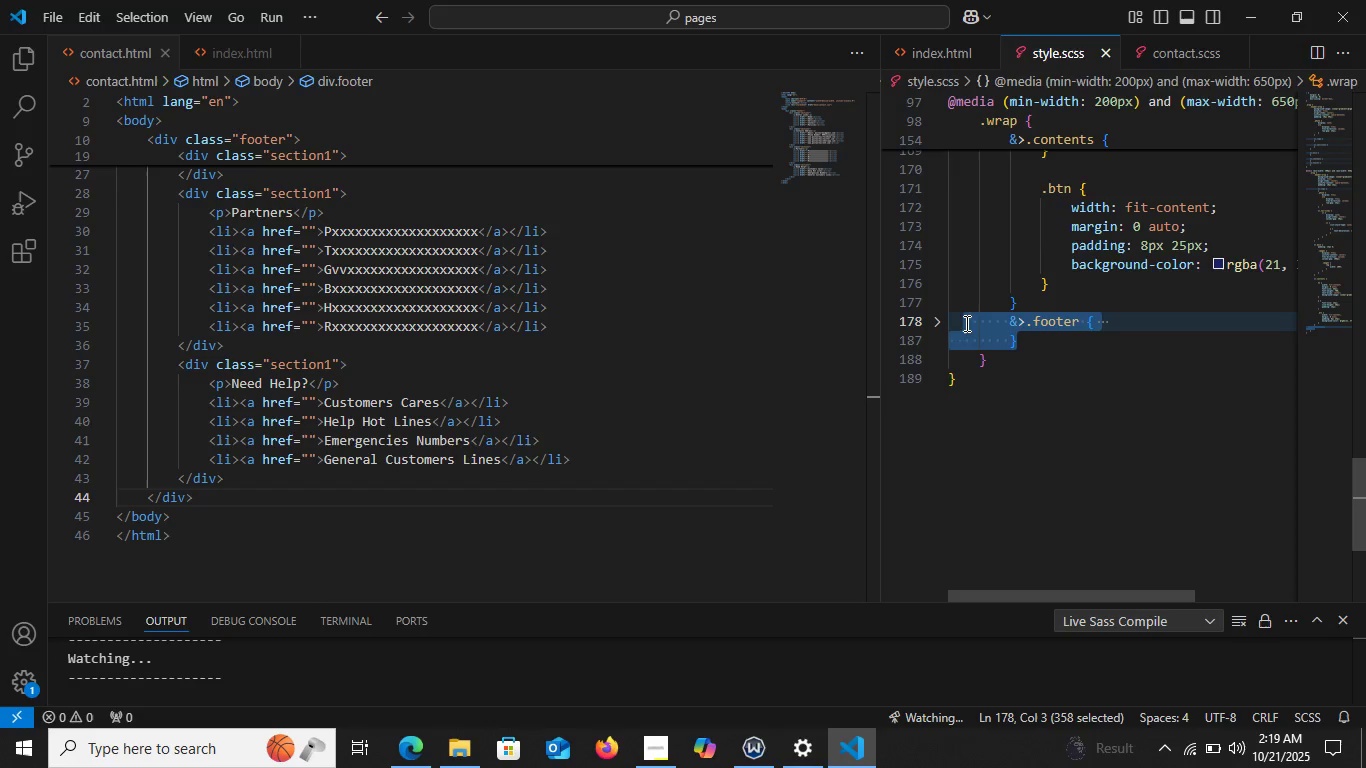 
key(Control+C)
 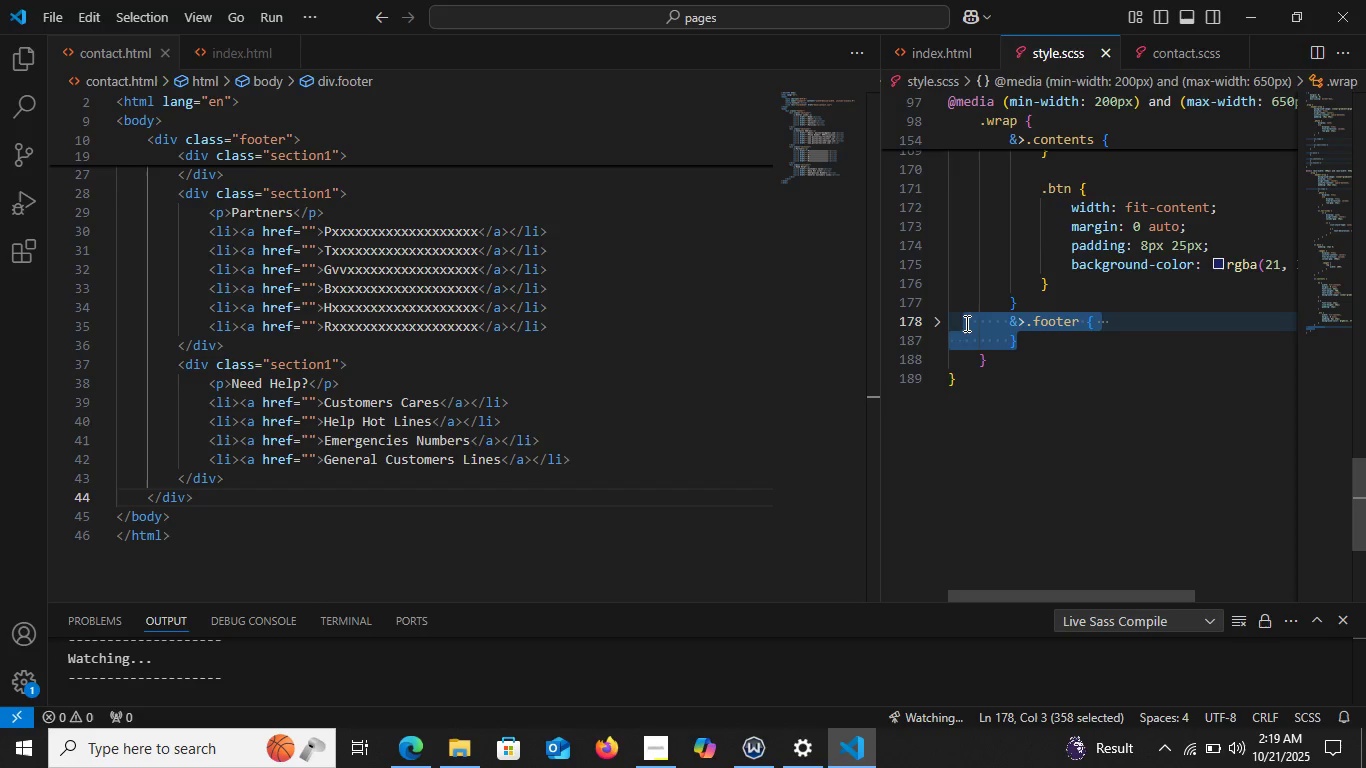 
key(Control+C)
 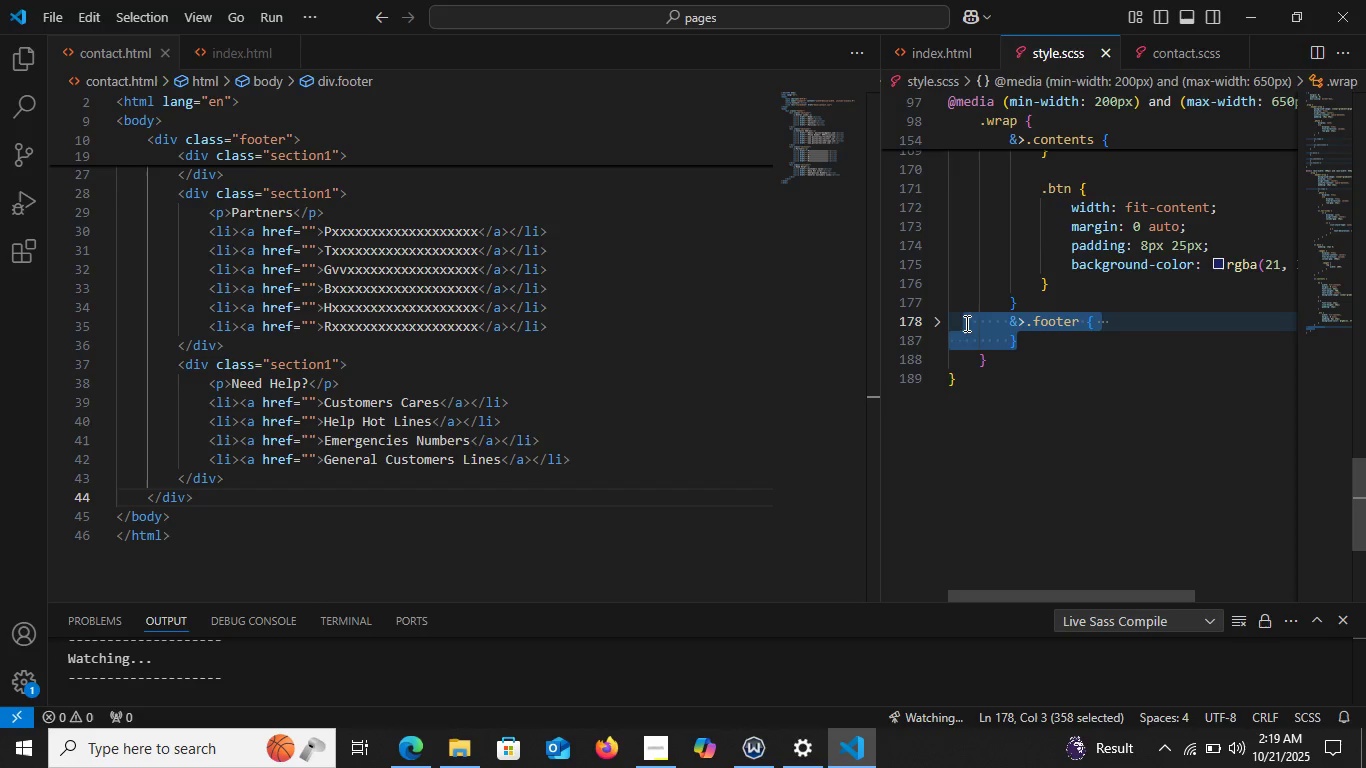 
key(Control+C)
 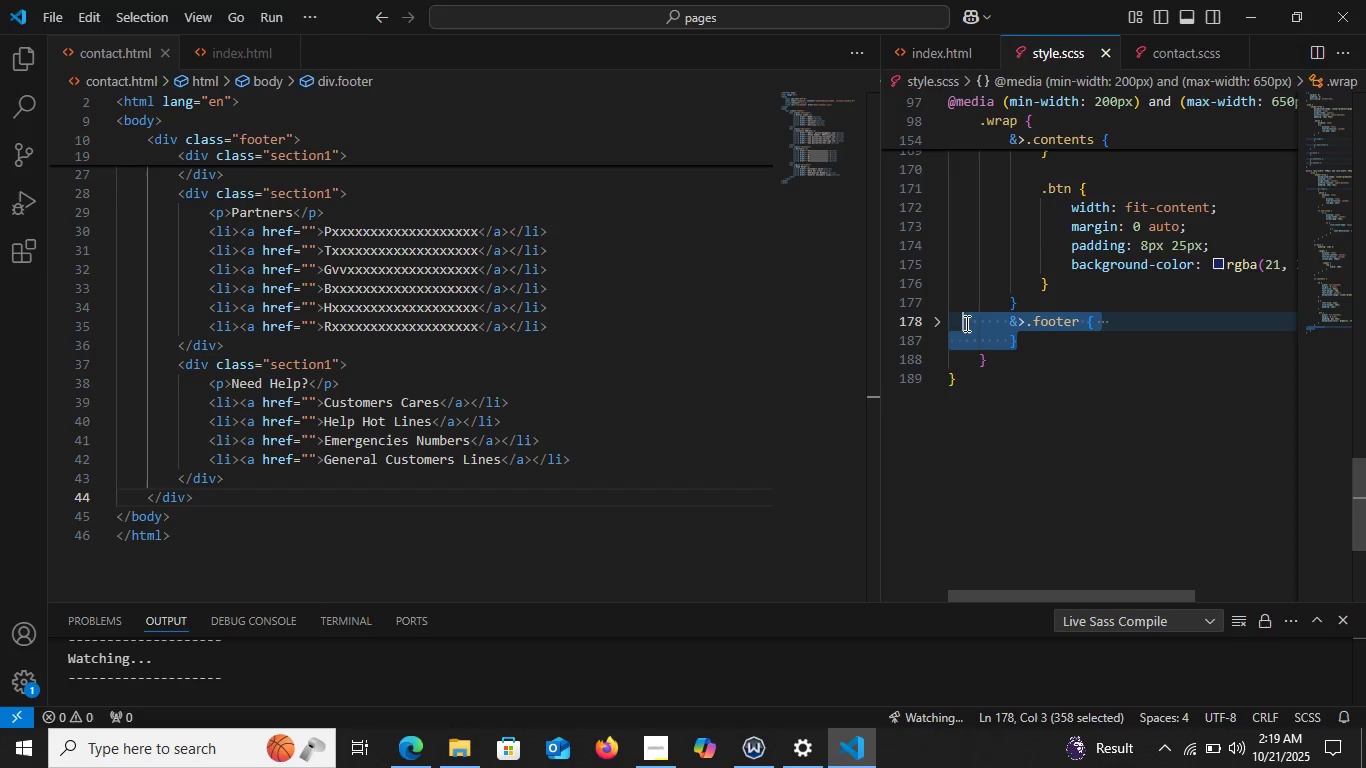 
key(Control+C)
 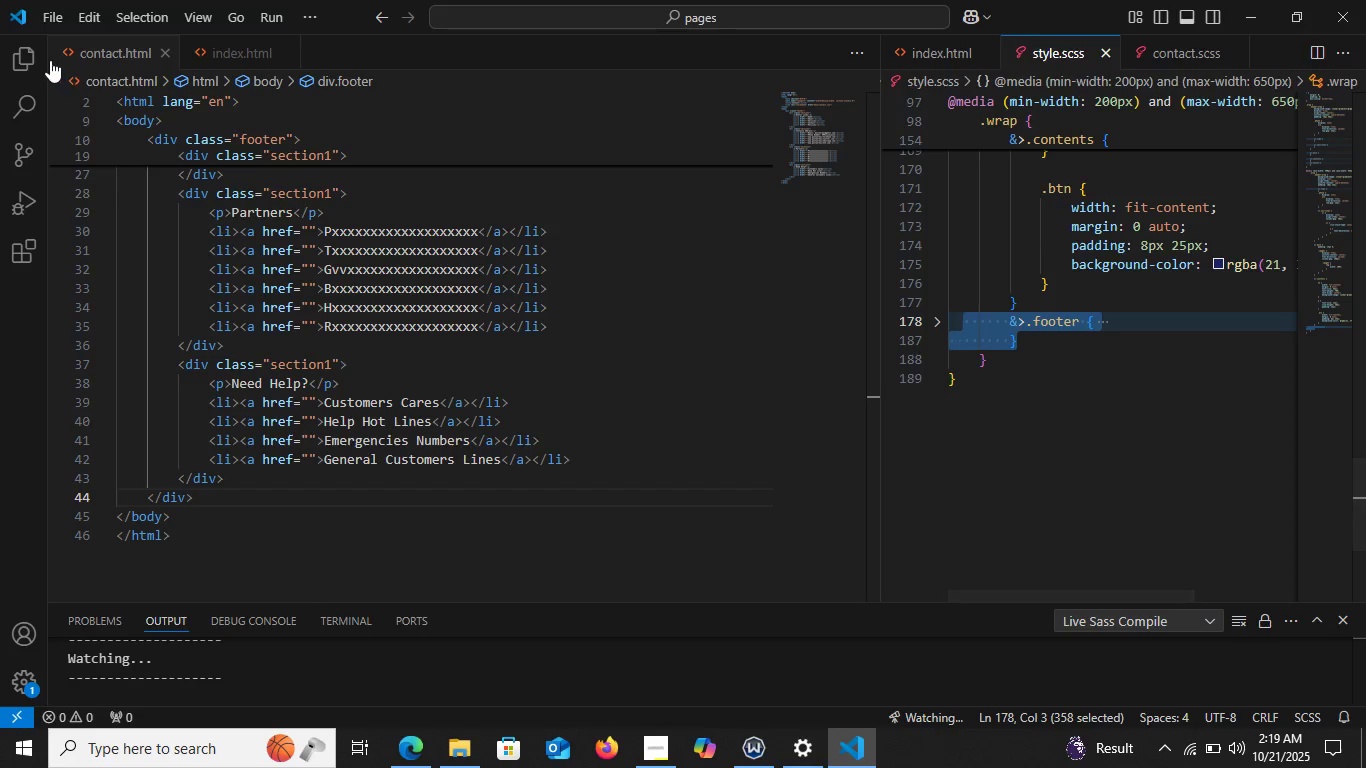 
left_click([24, 49])
 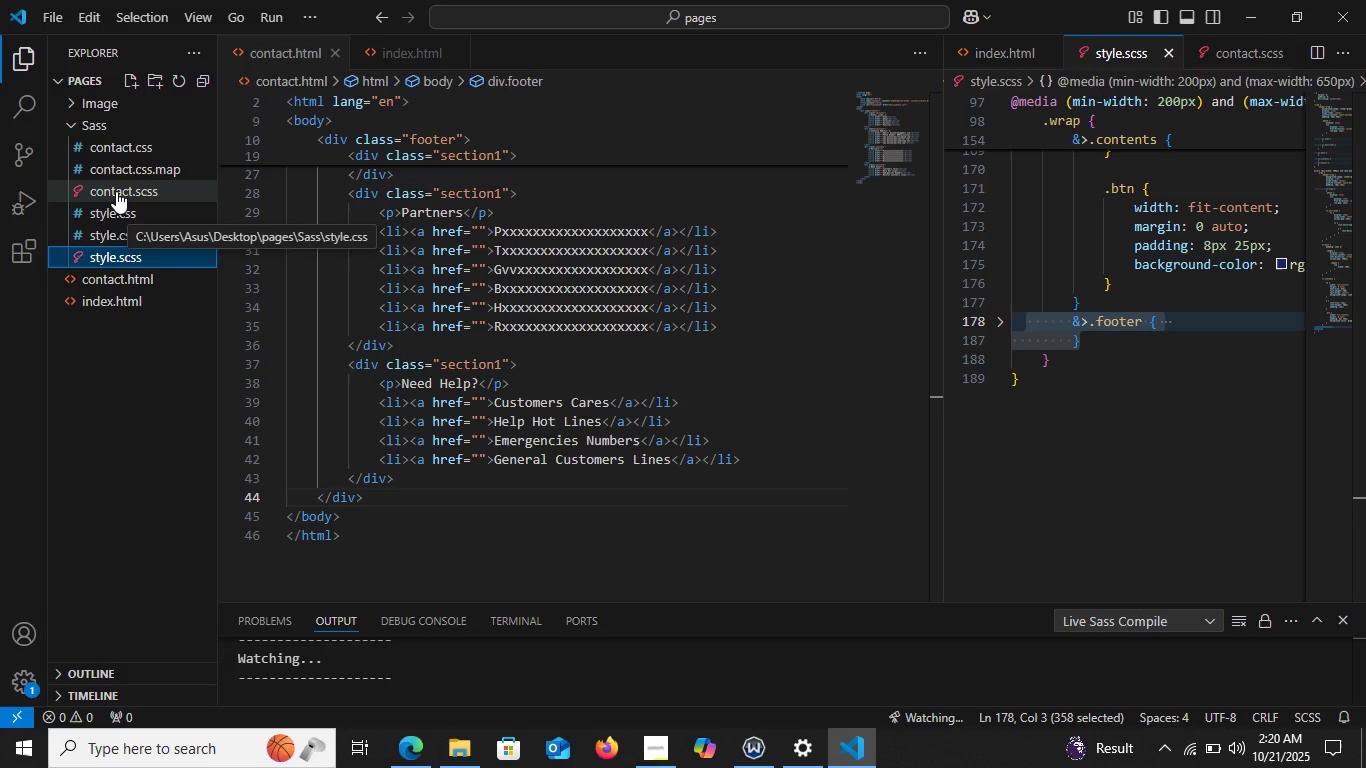 
left_click([116, 191])
 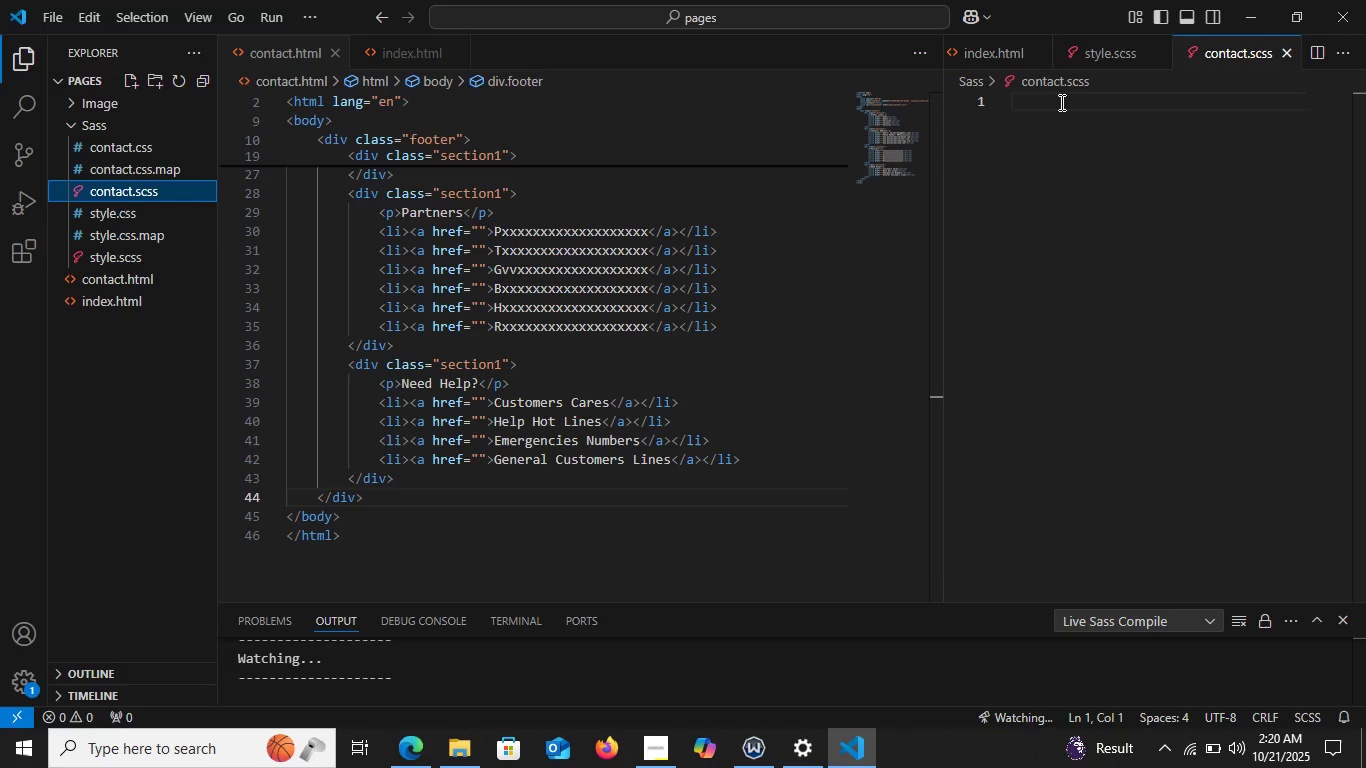 
left_click([1060, 102])
 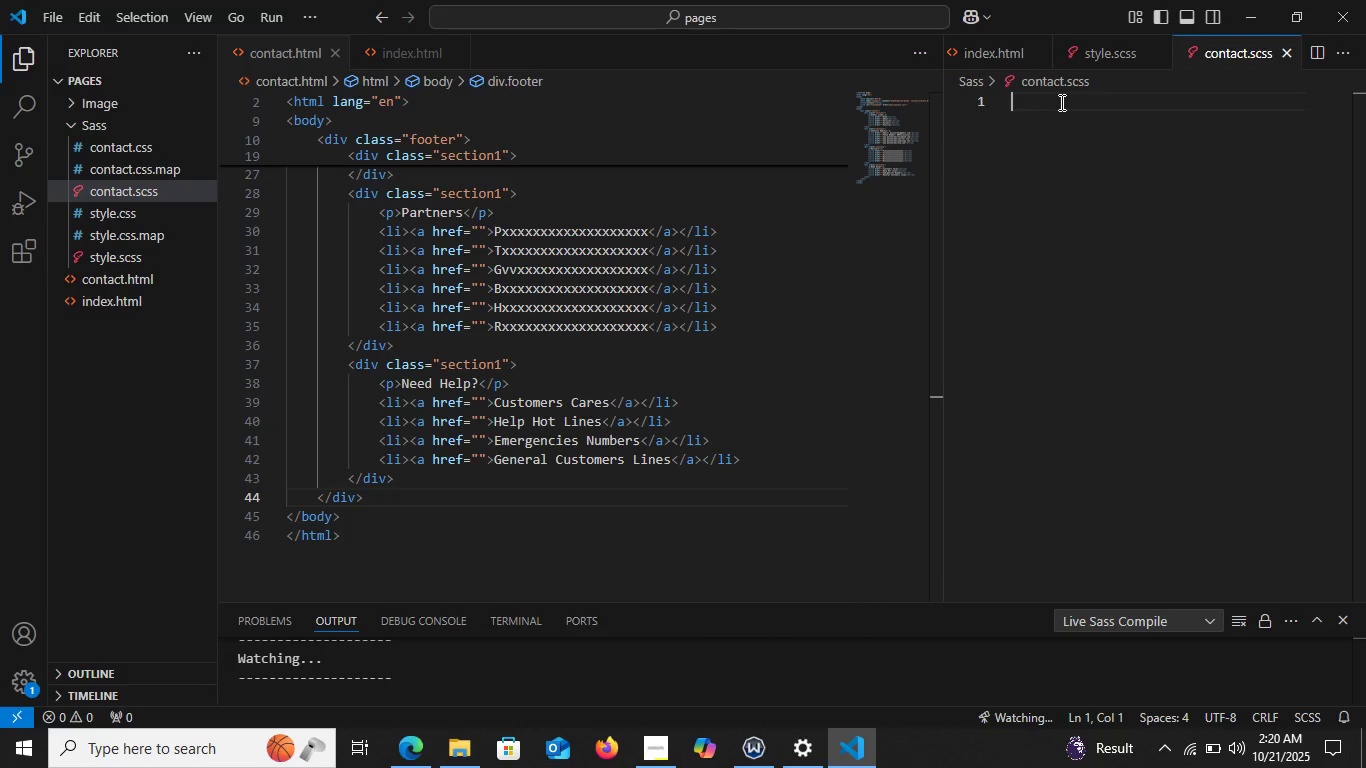 
key(Shift+8)
 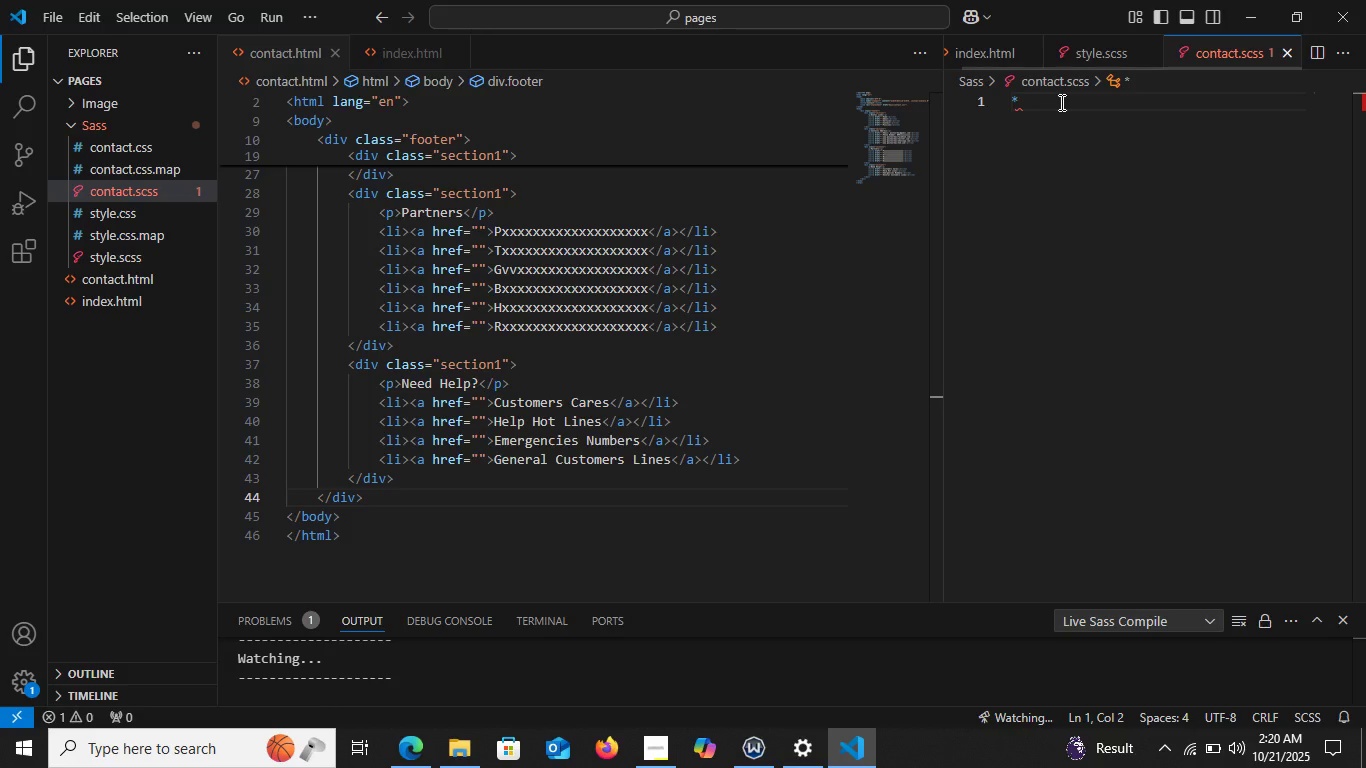 
key(Space)
 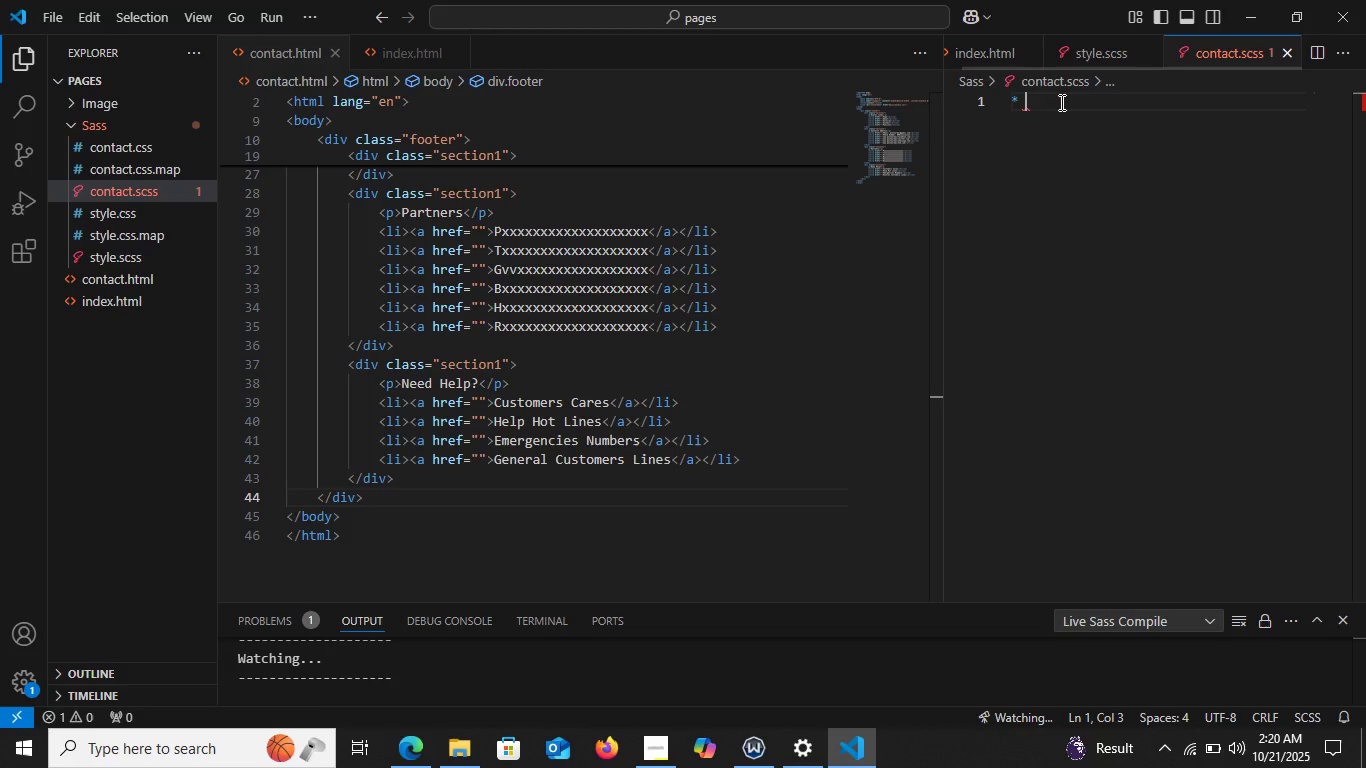 
key(Shift+BracketLeft)
 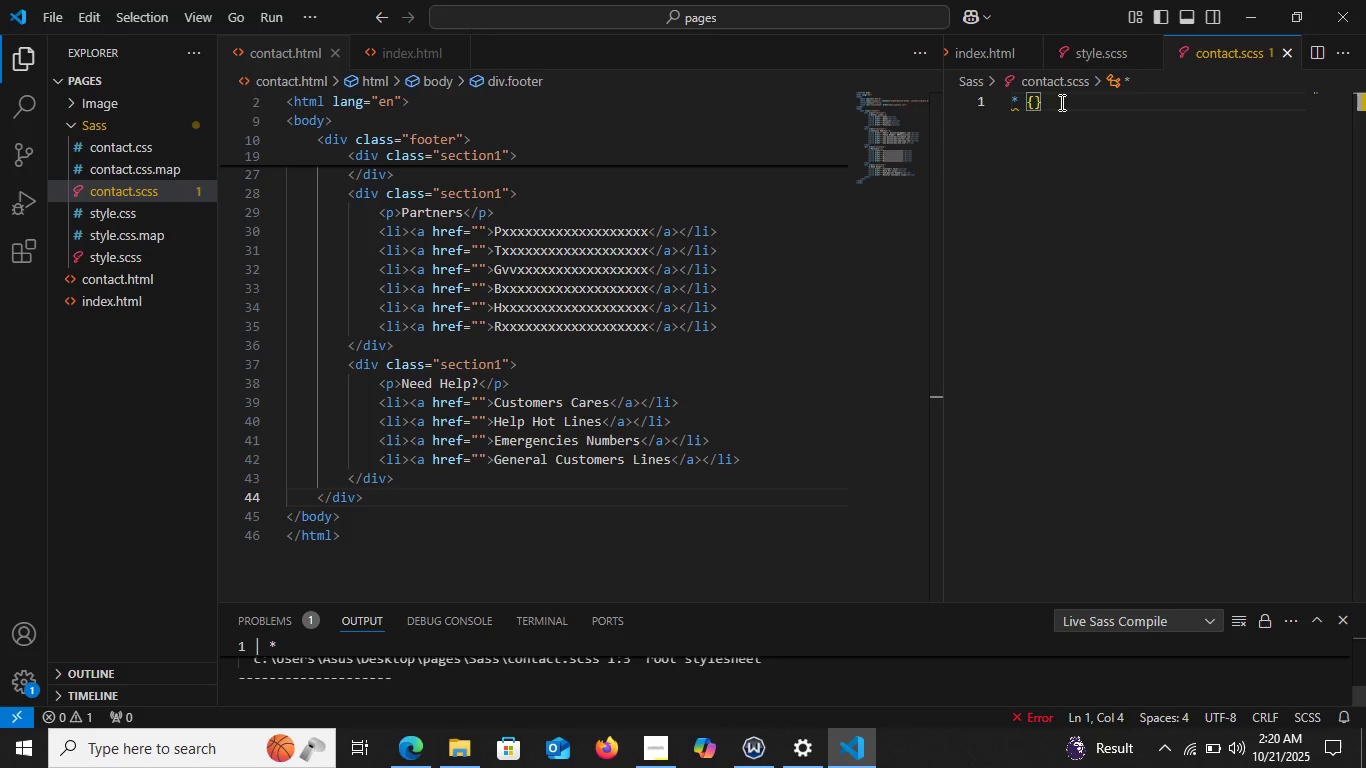 
key(Enter)
 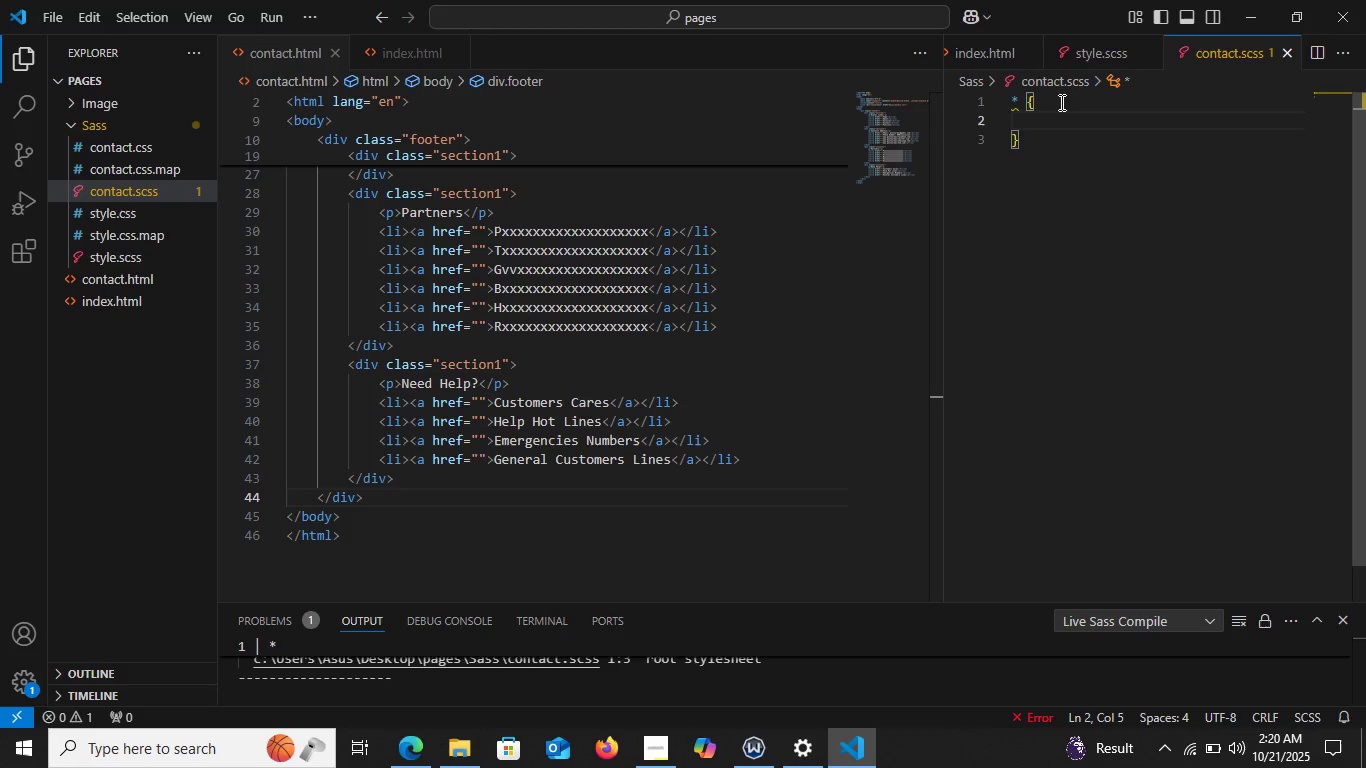 
type(mar)
 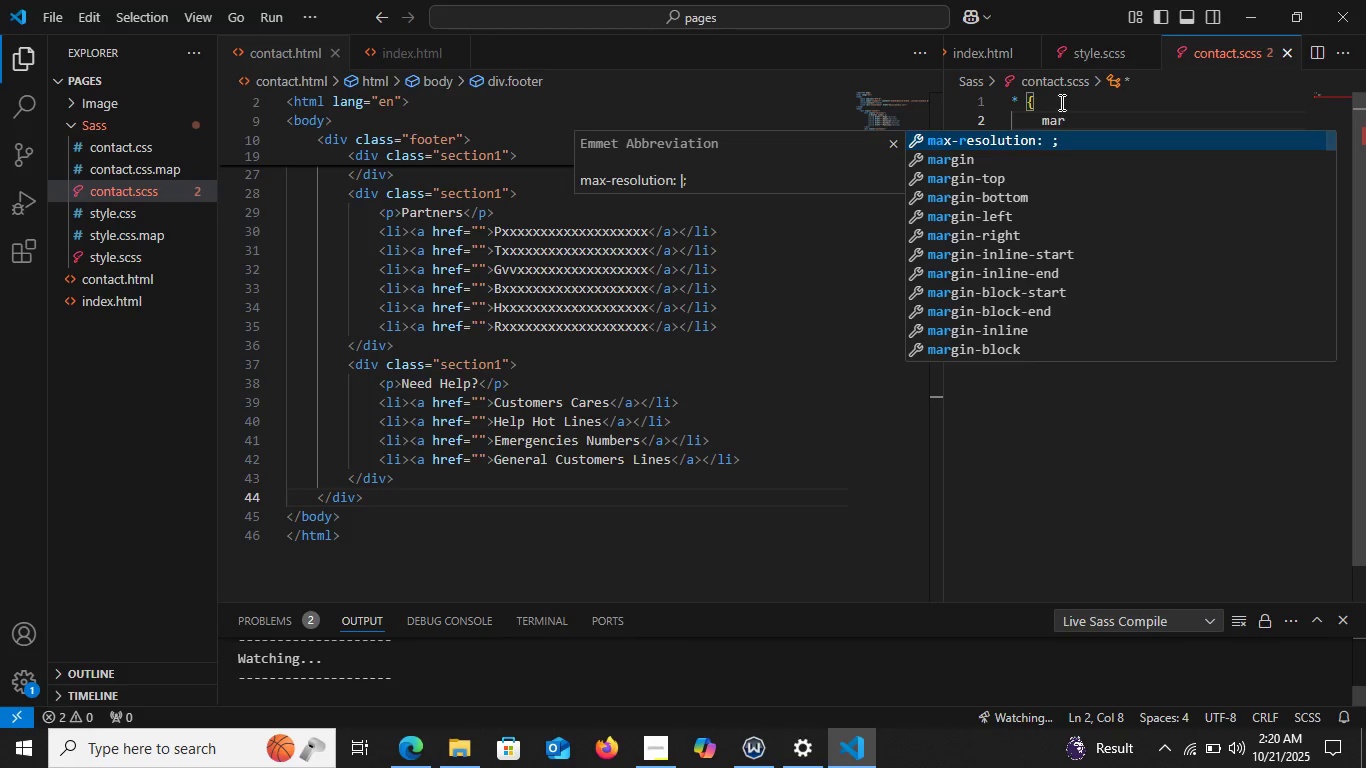 
key(ArrowDown)
 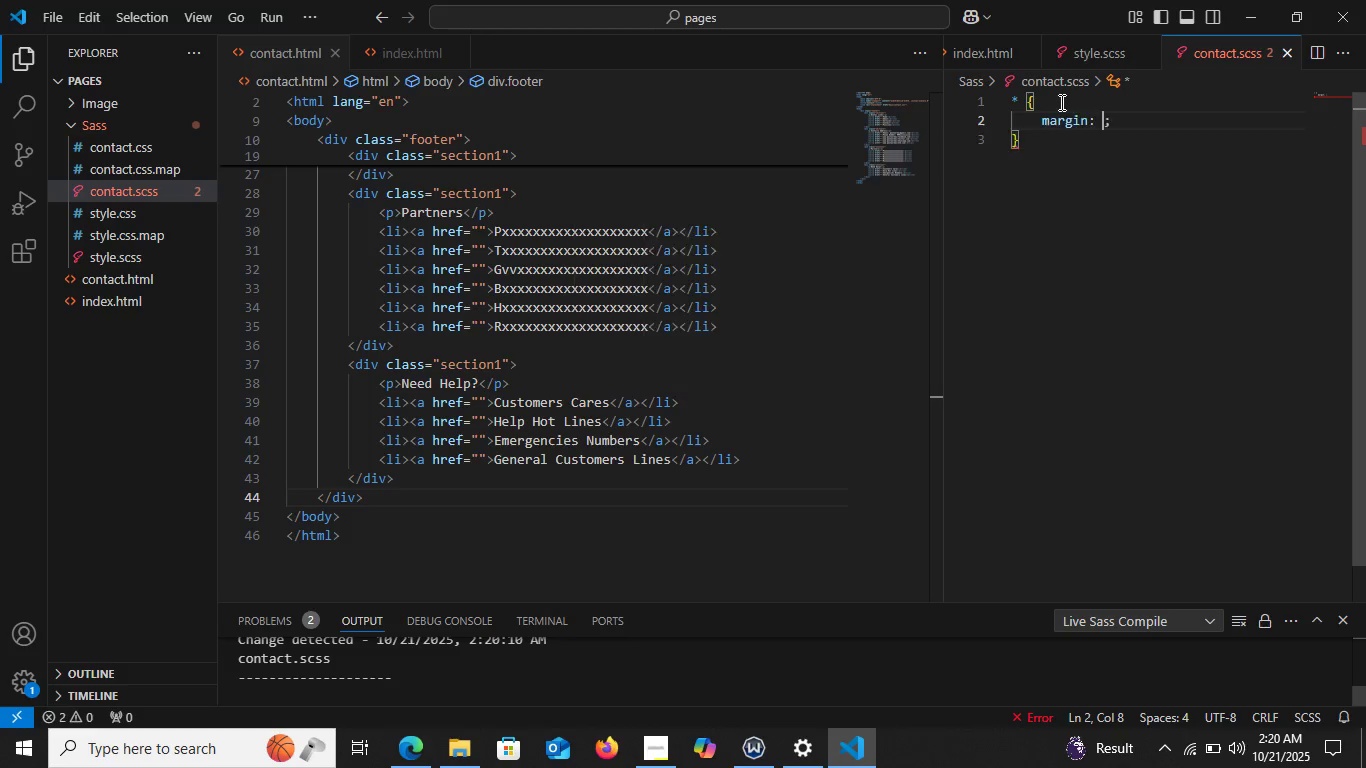 
key(Enter)
 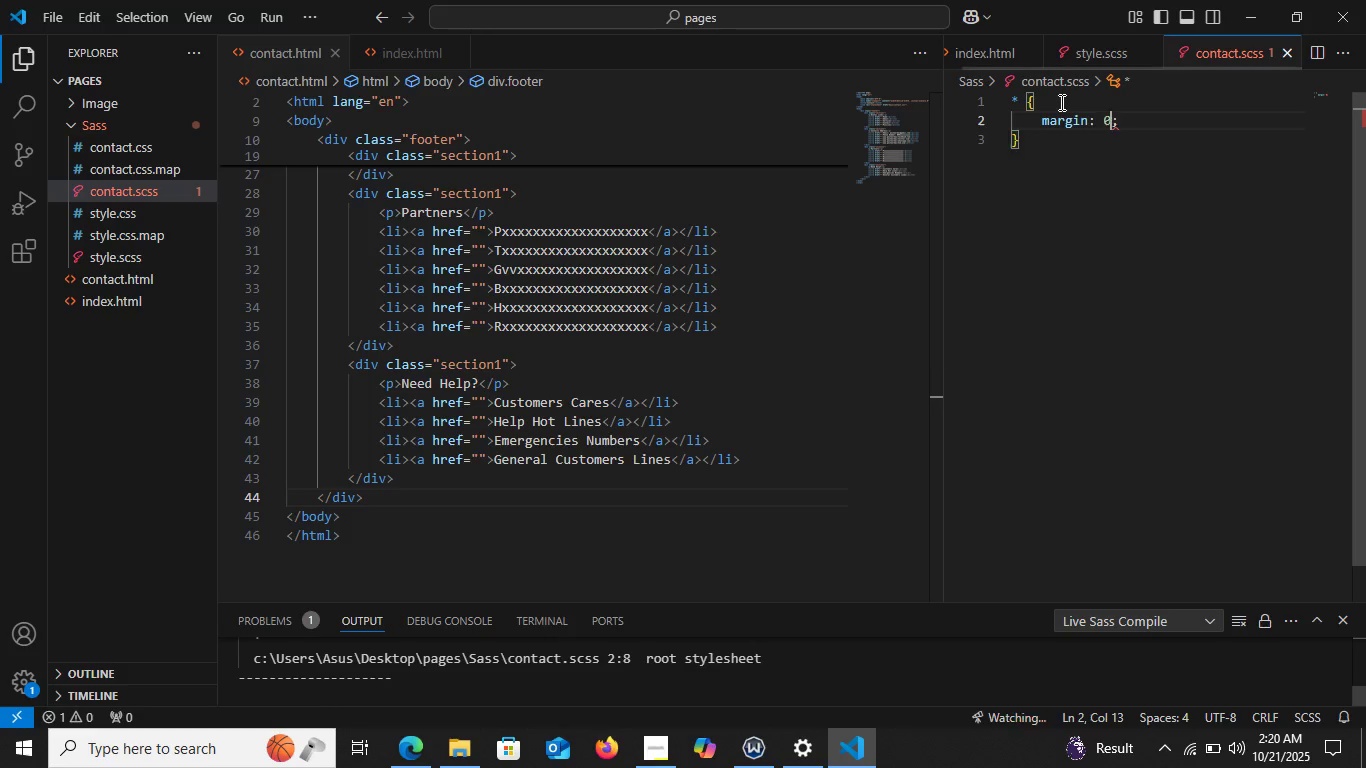 
key(0)
 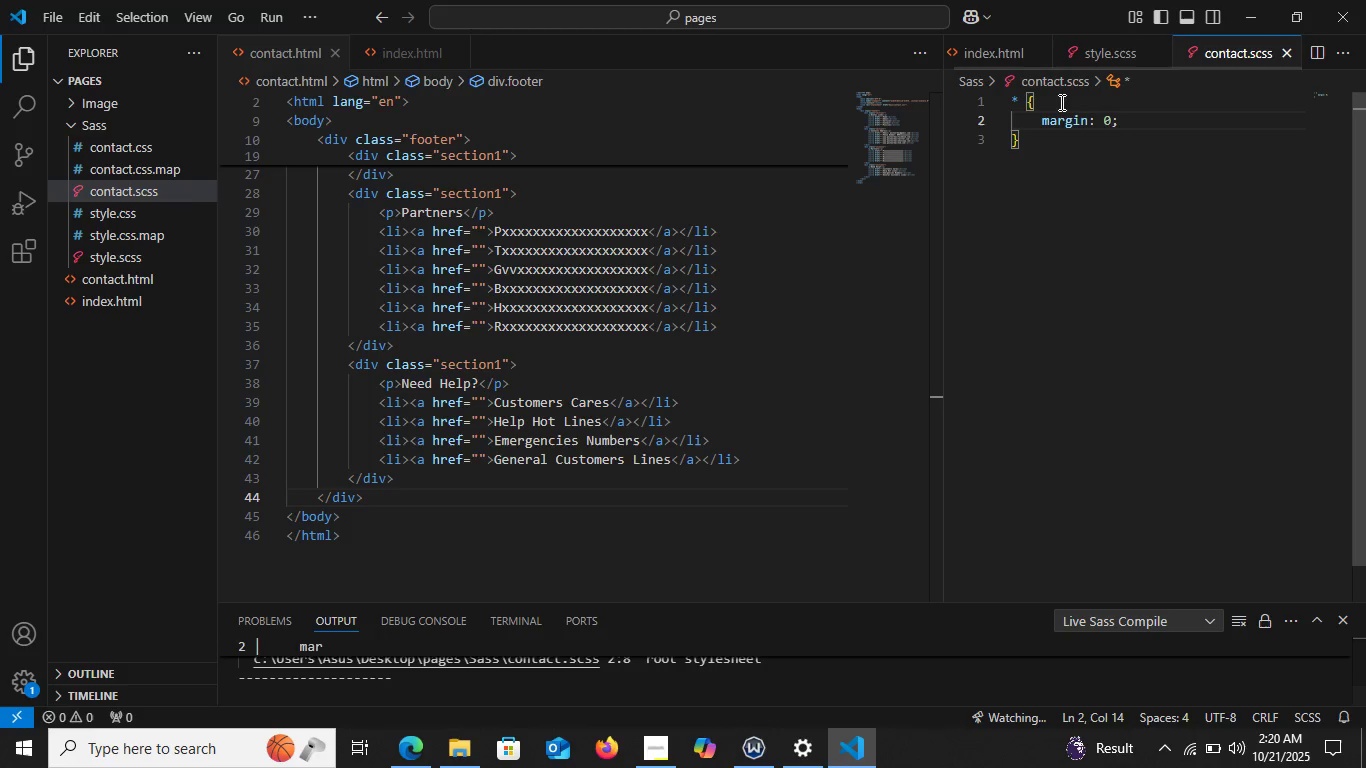 
key(ArrowRight)
 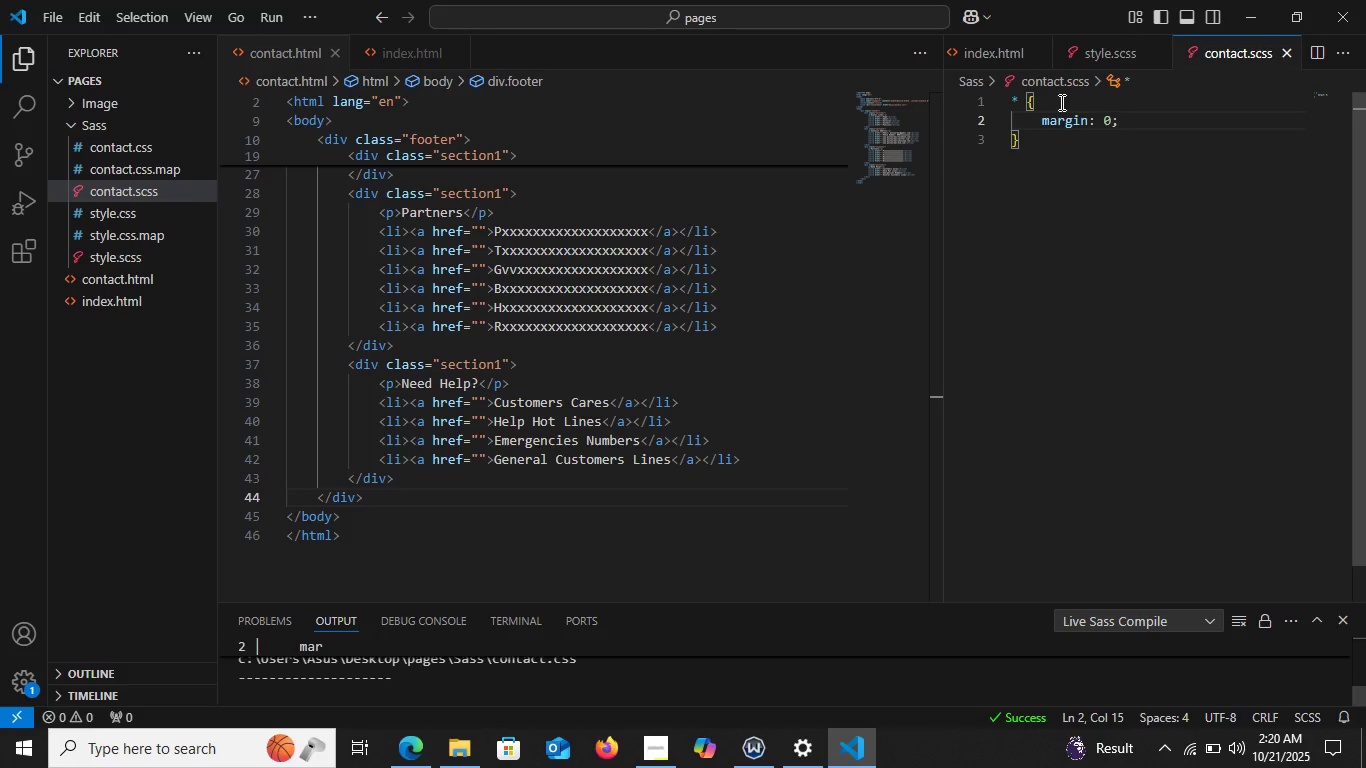 
key(Enter)
 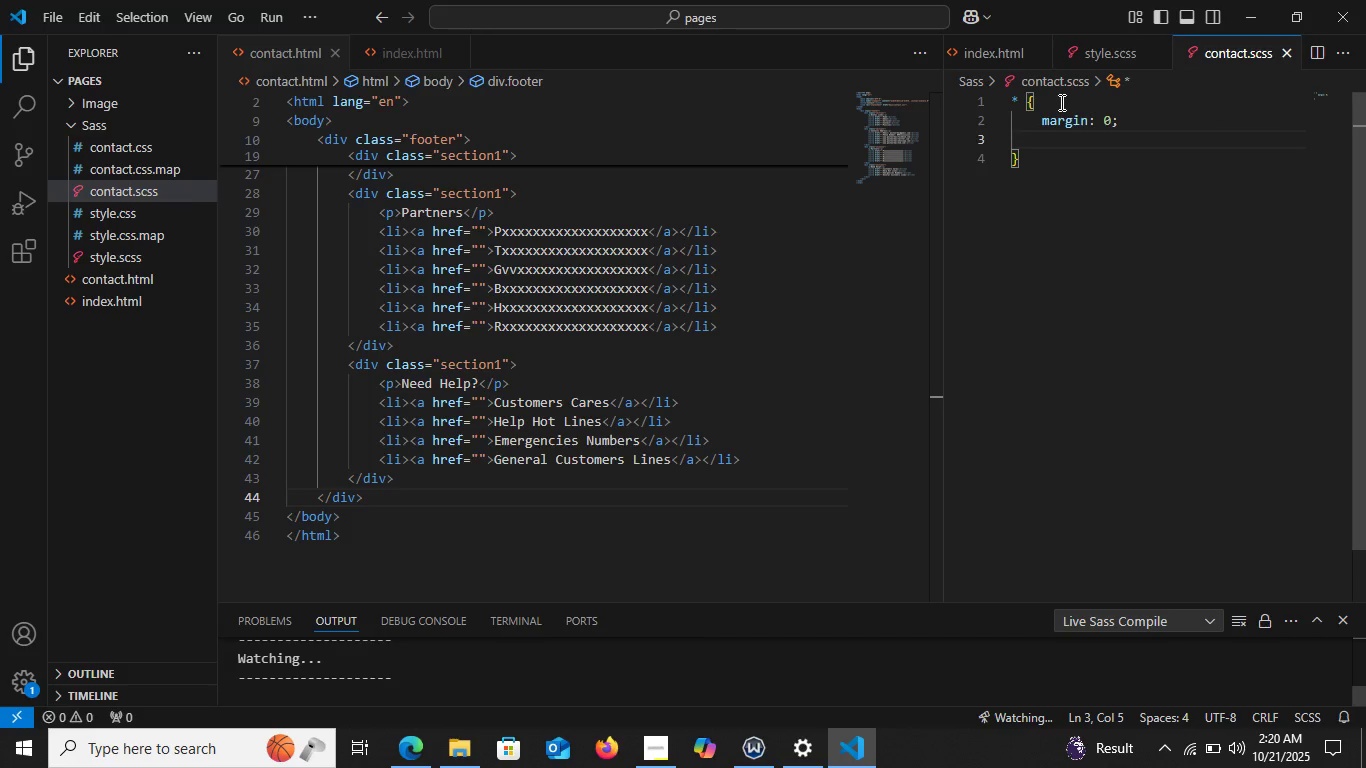 
type(pad)
 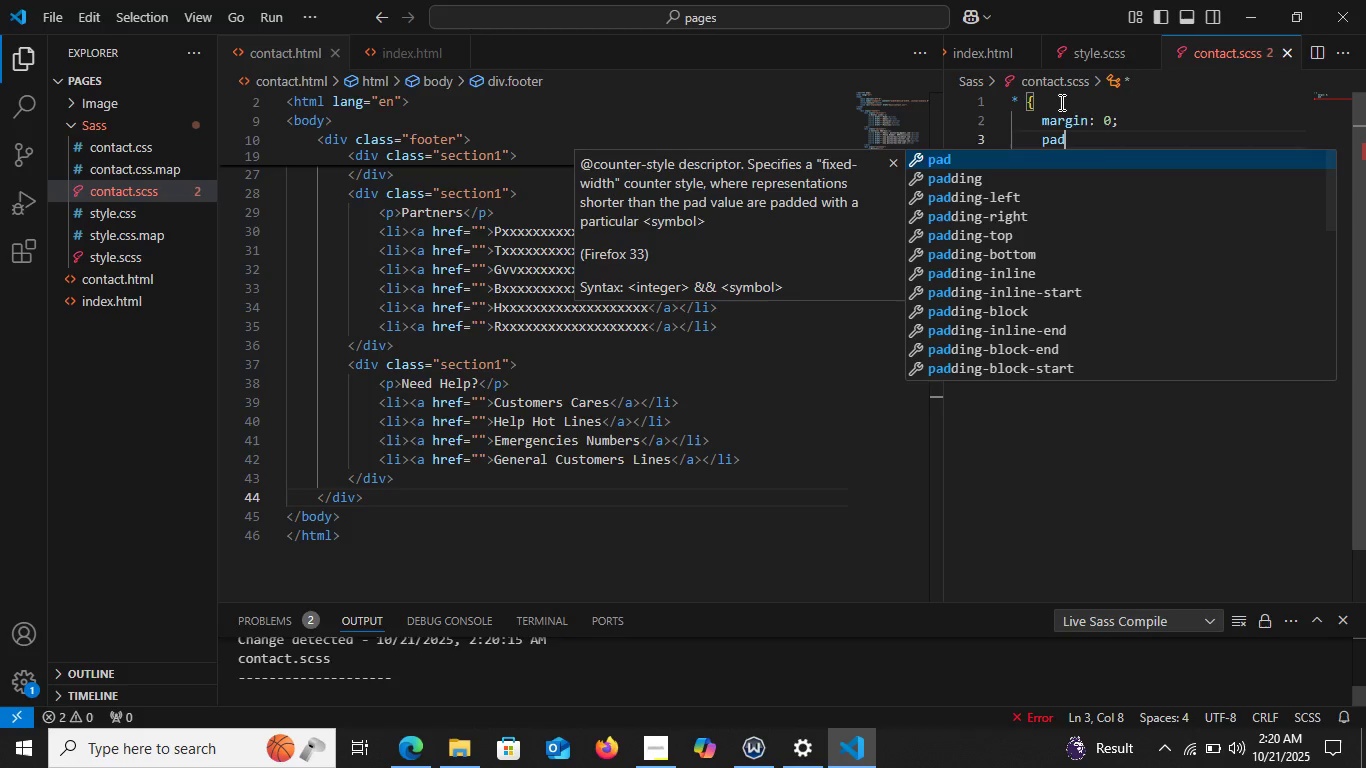 
key(ArrowDown)
 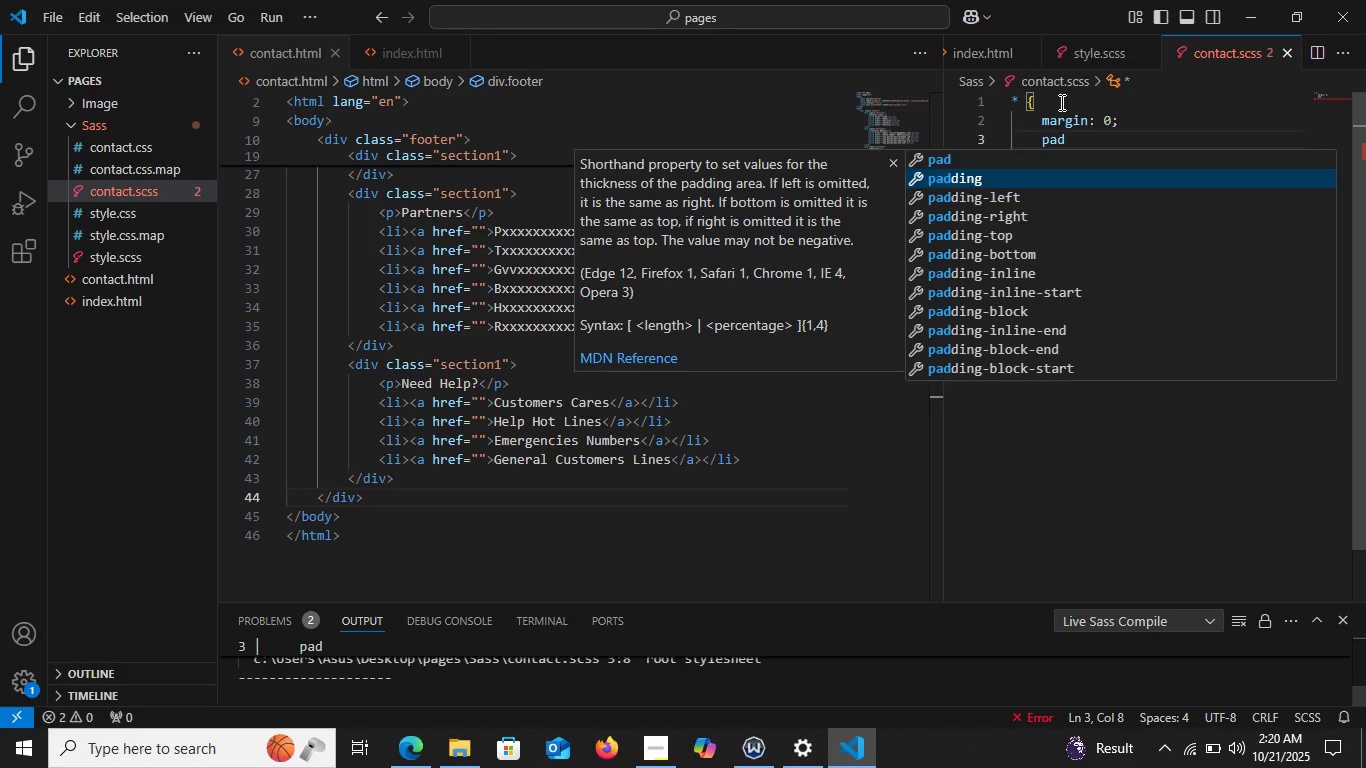 
key(Enter)
 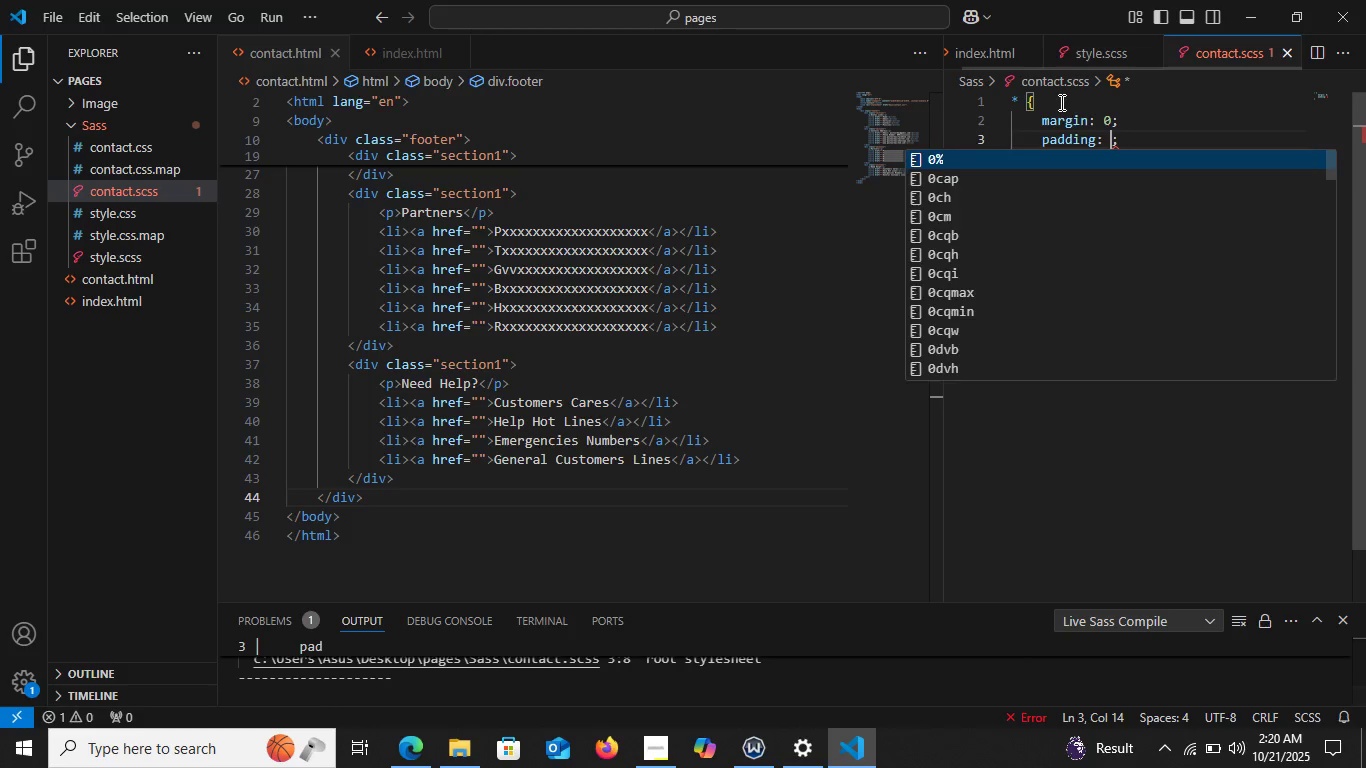 
key(0)
 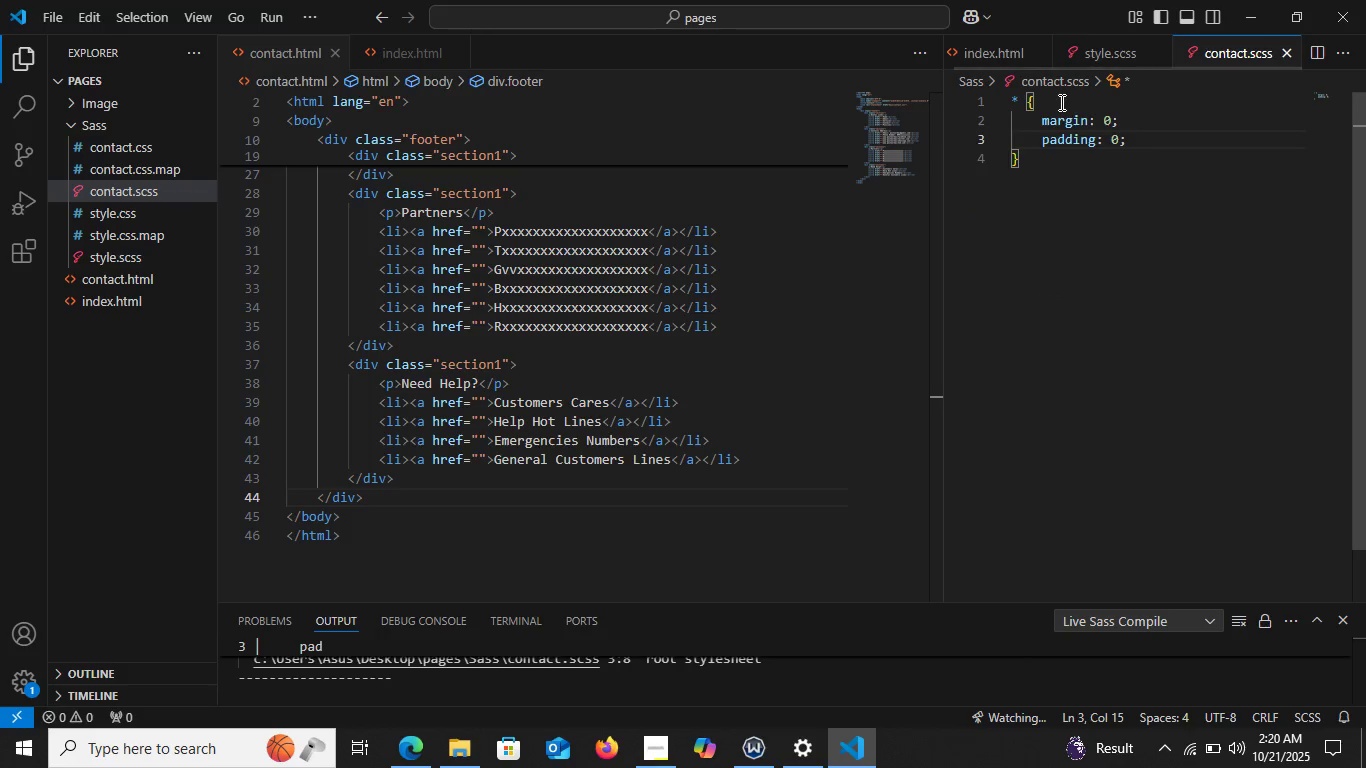 
key(ArrowRight)
 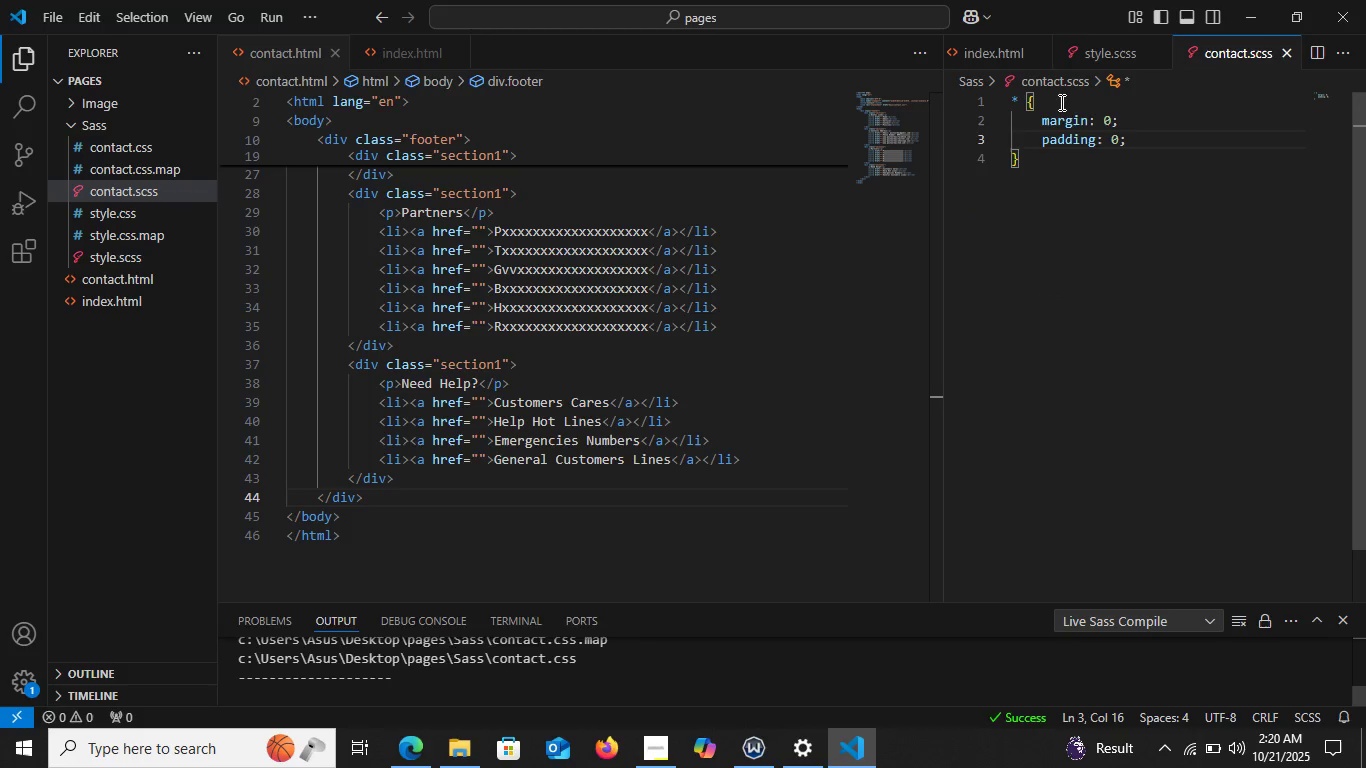 
key(Enter)
 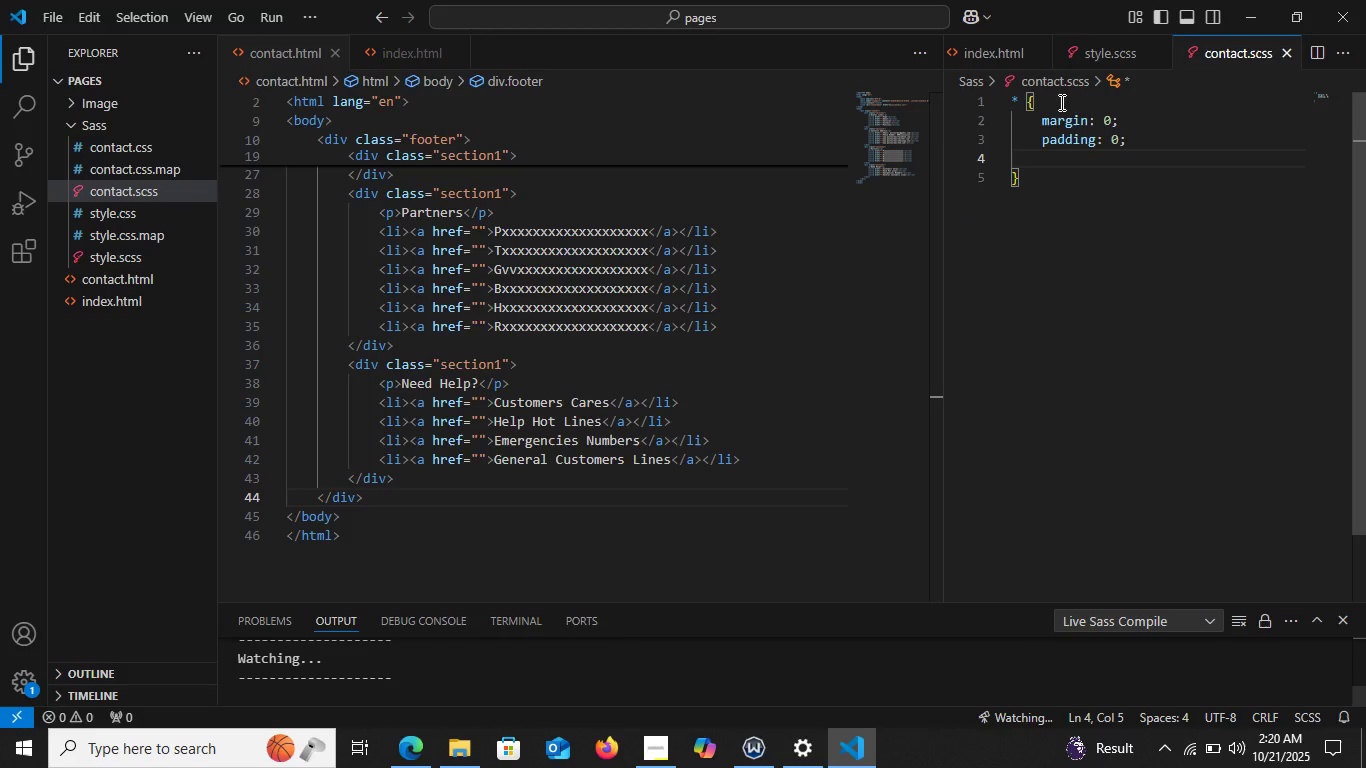 
type(box)
 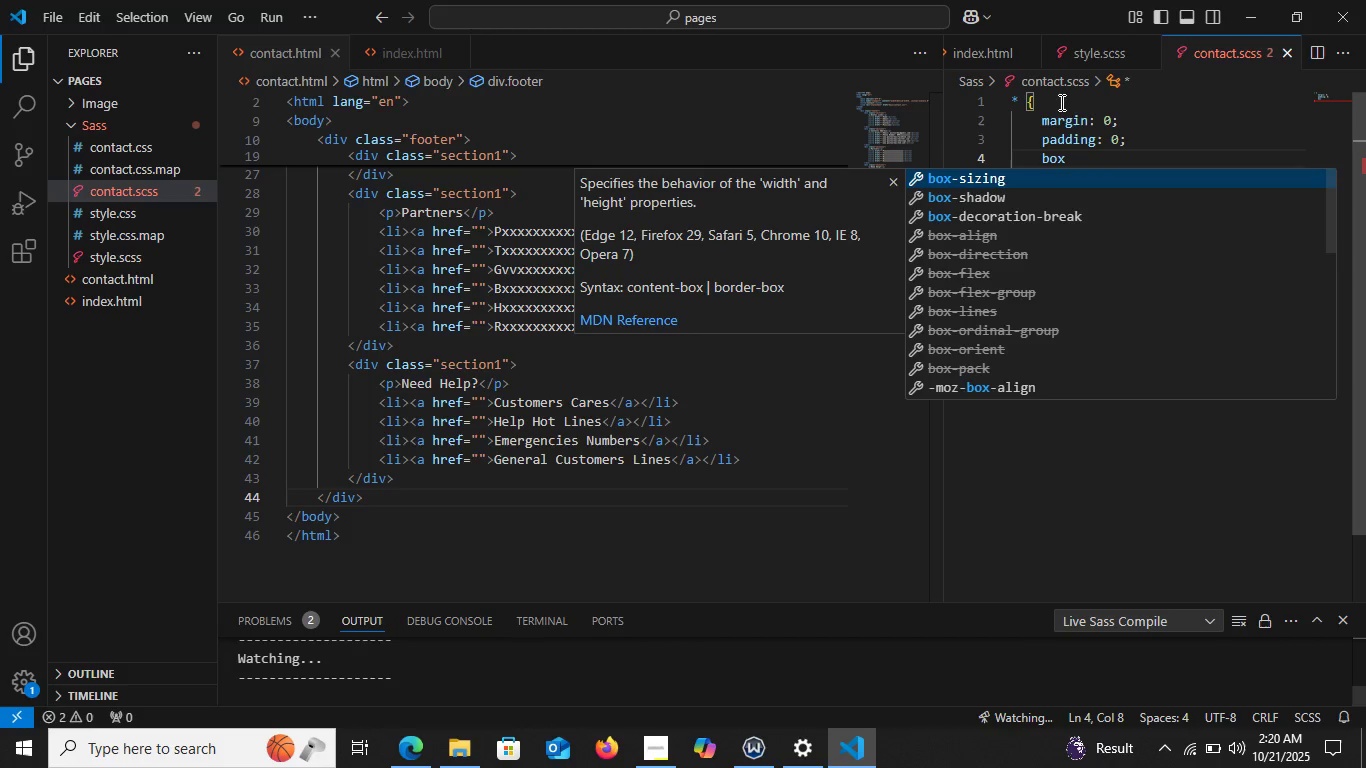 
key(Enter)
 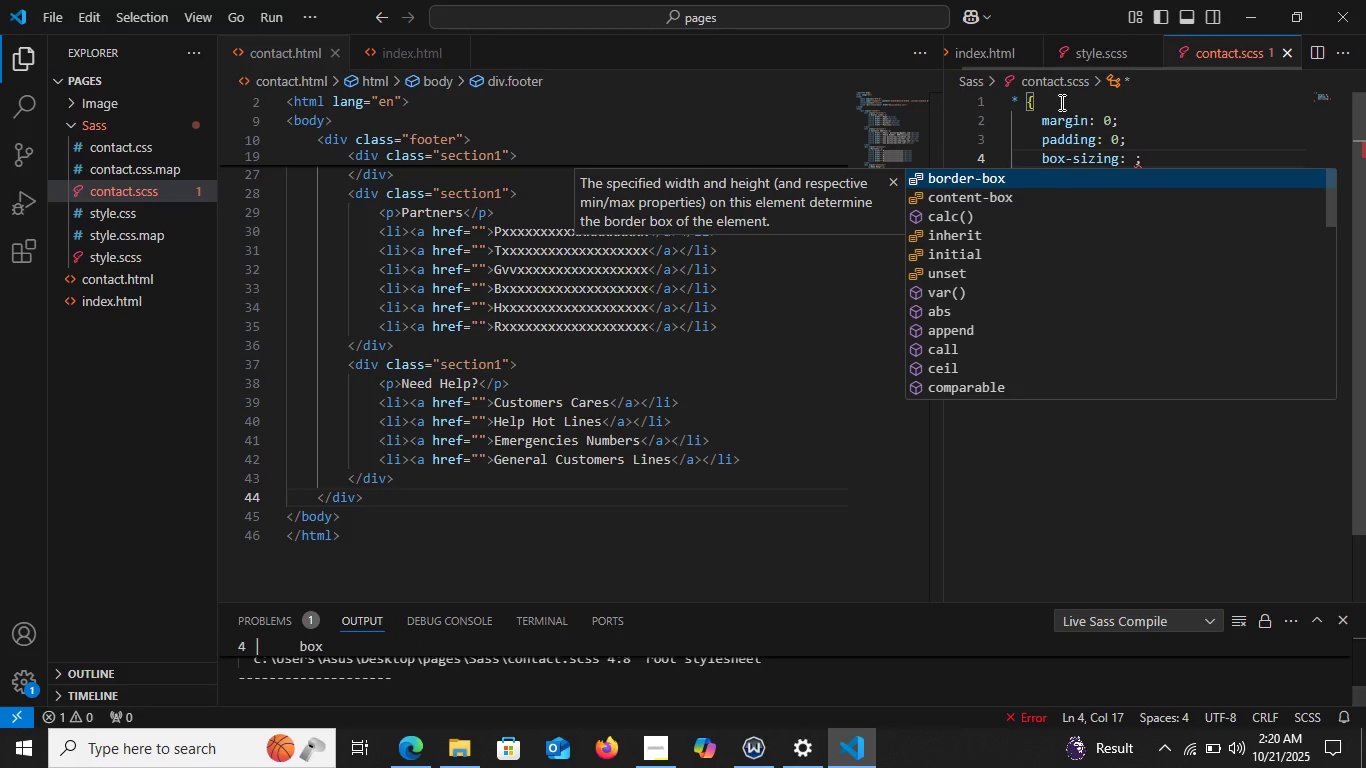 
key(B)
 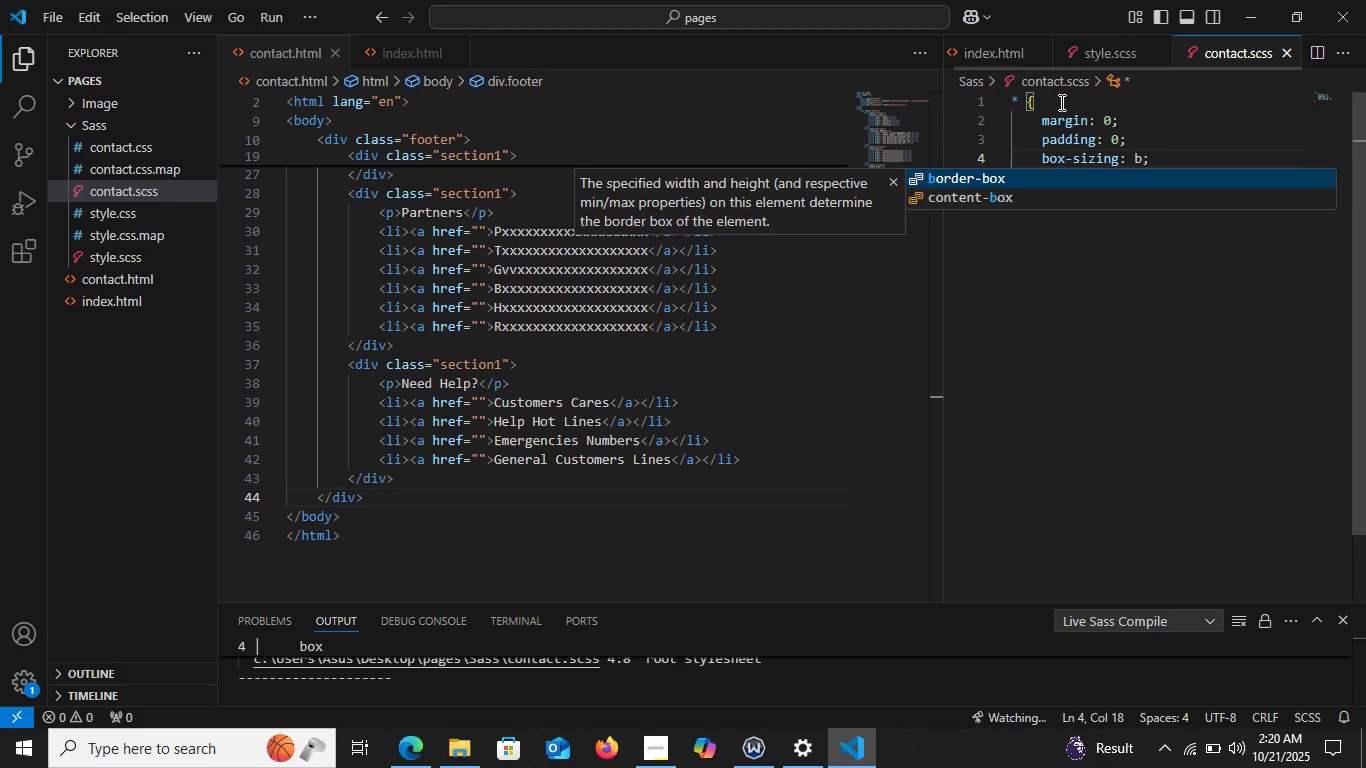 
key(Enter)
 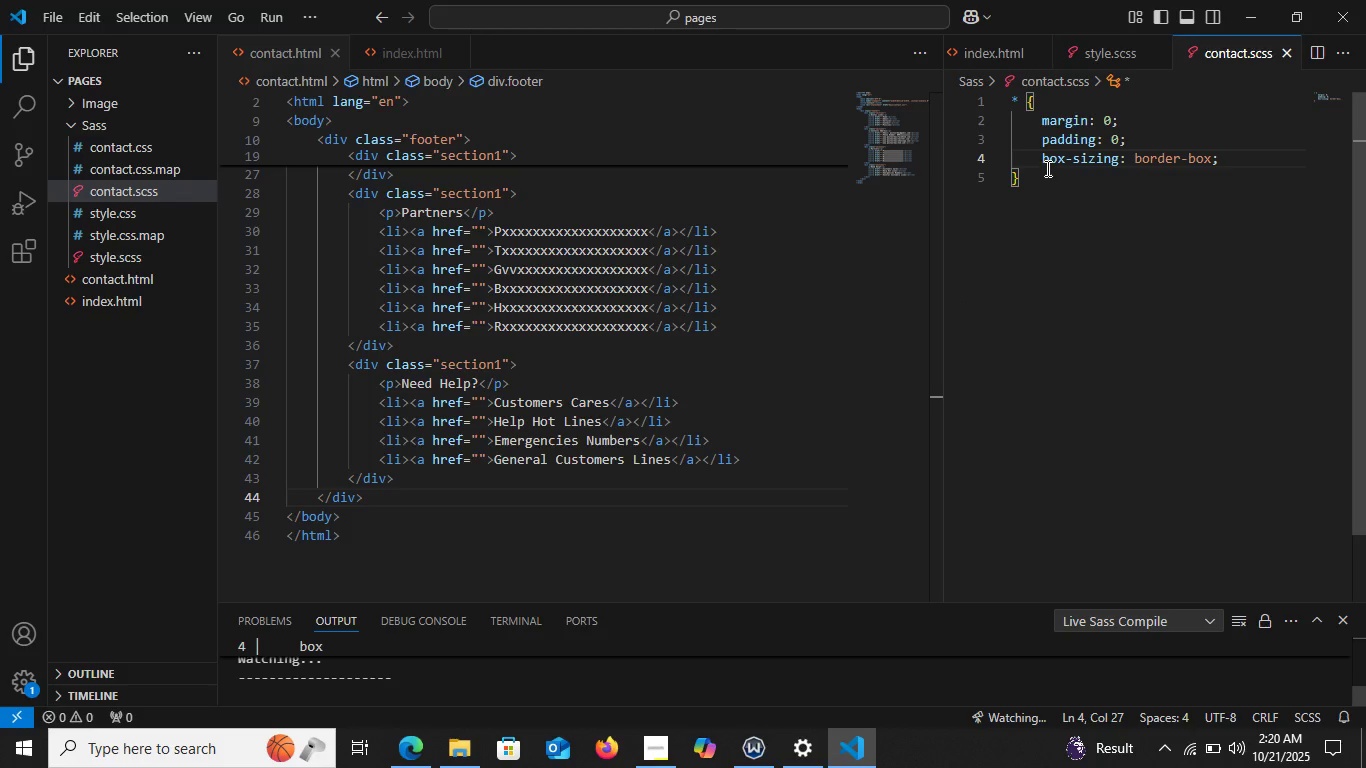 
left_click([1045, 168])
 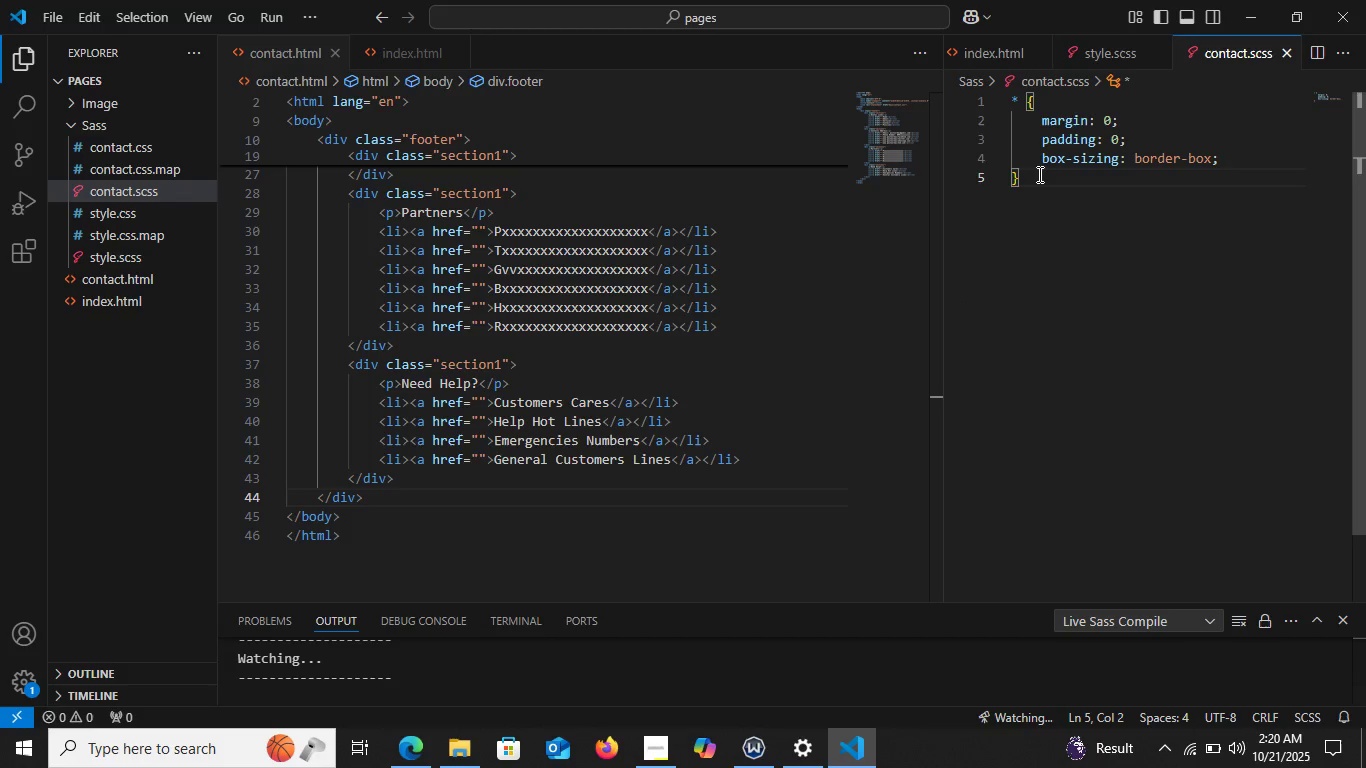 
key(Enter)
 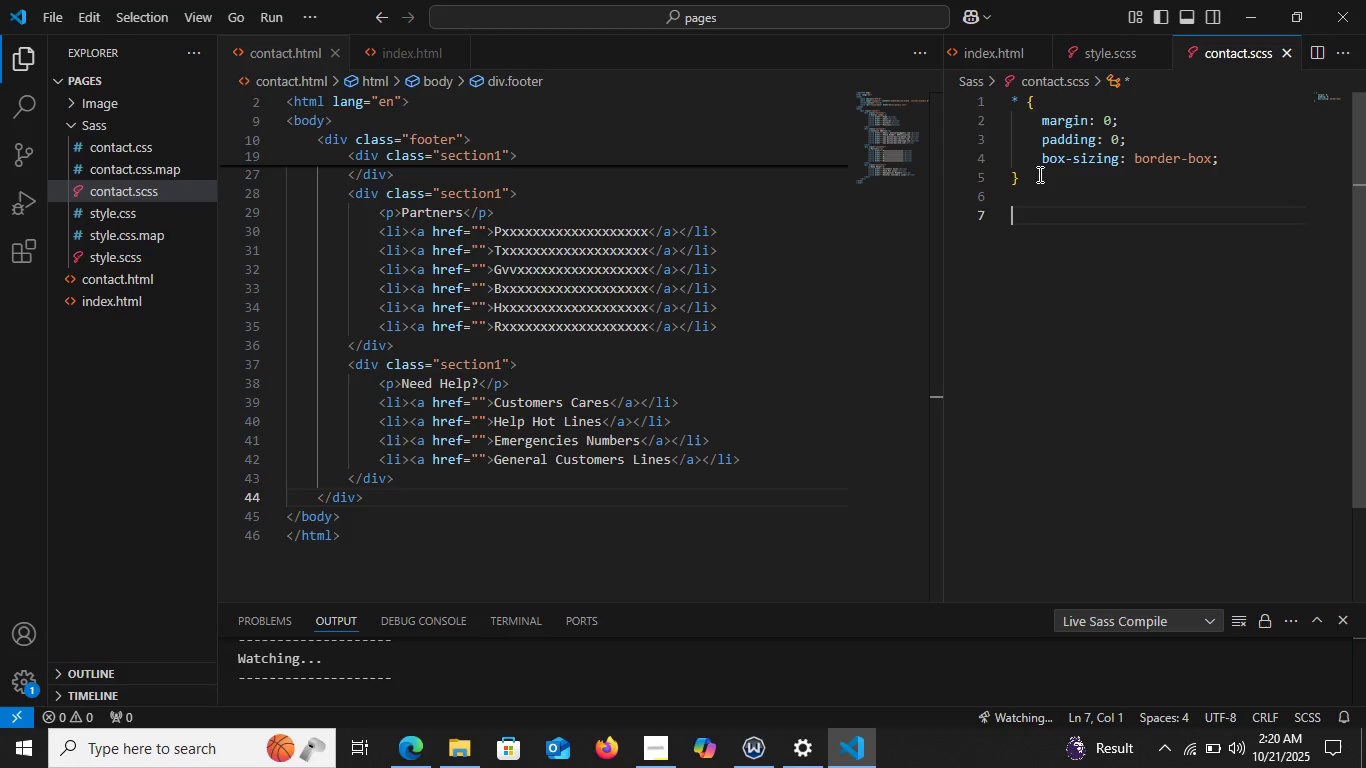 
key(Enter)
 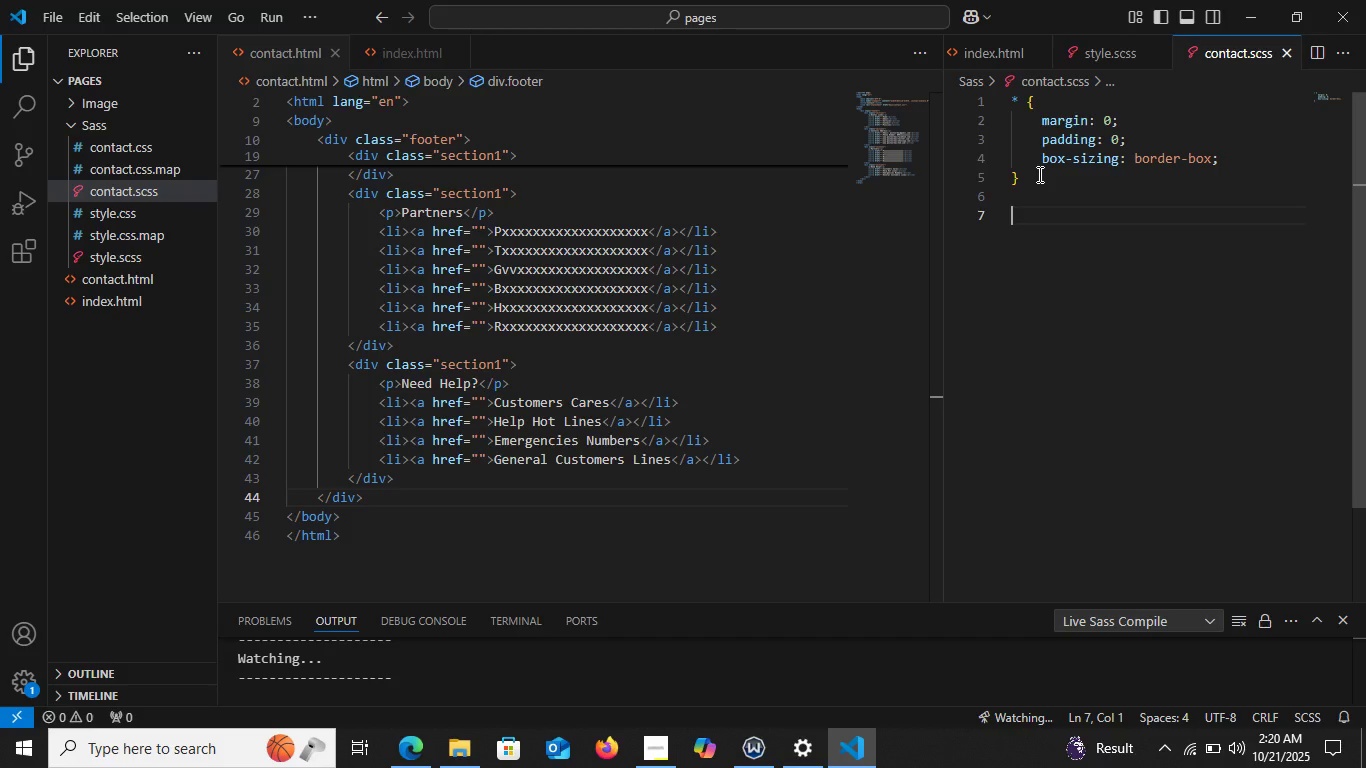 
key(Control+V)
 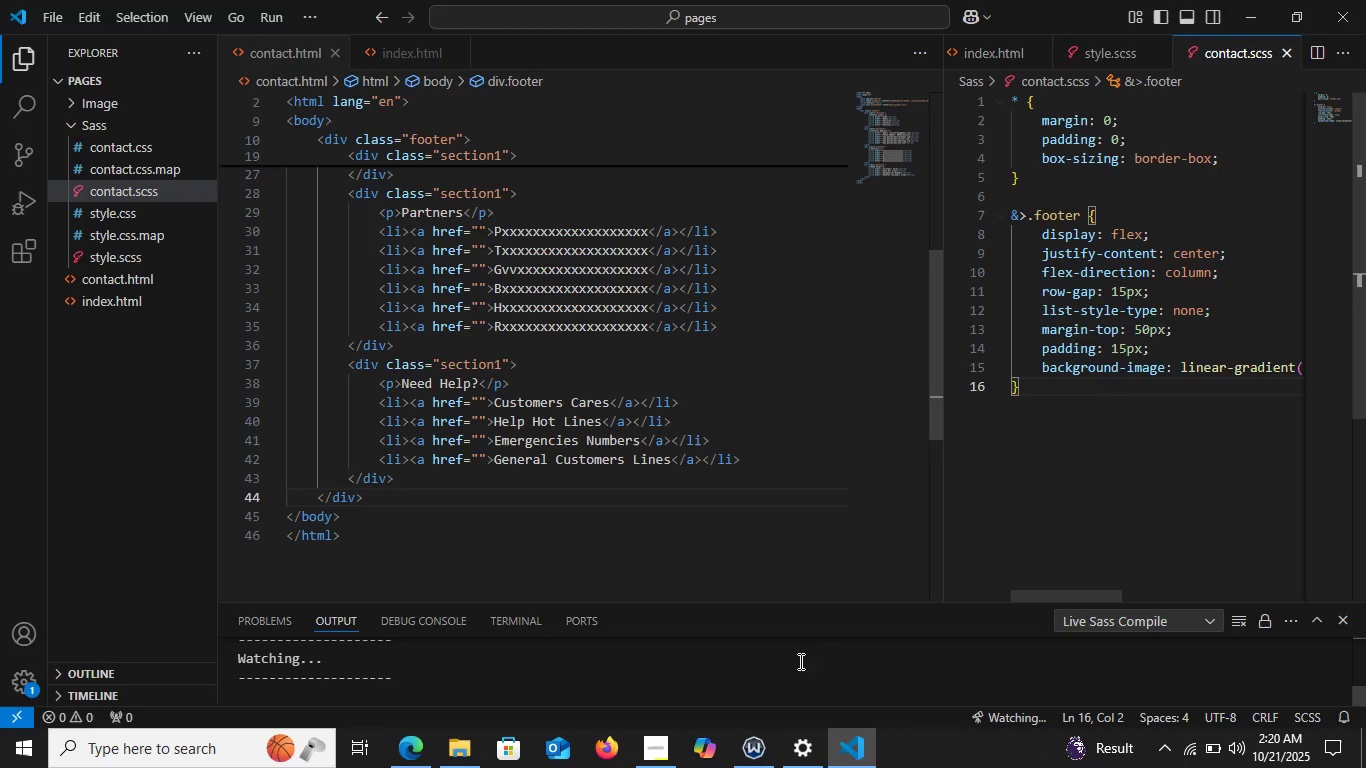 
wait(6.14)
 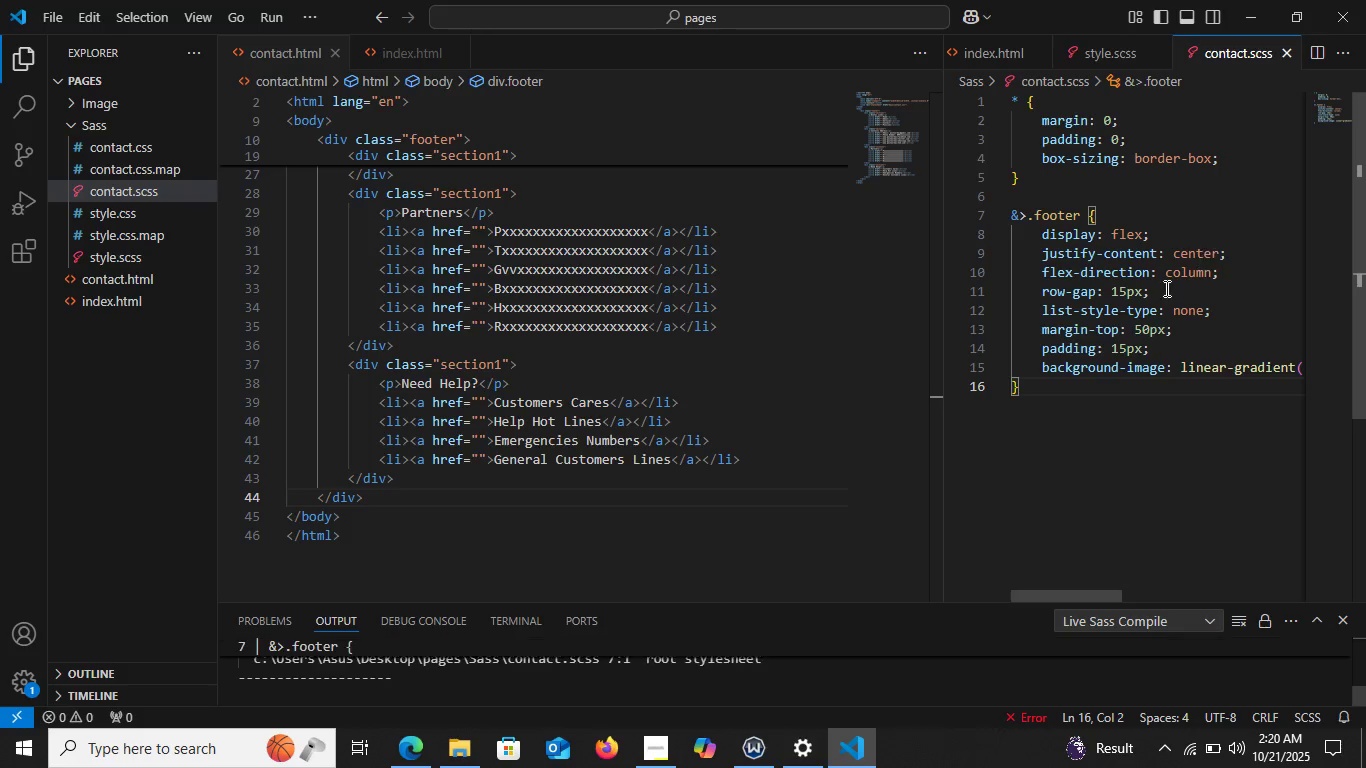 
mouse_move([460, 742])
 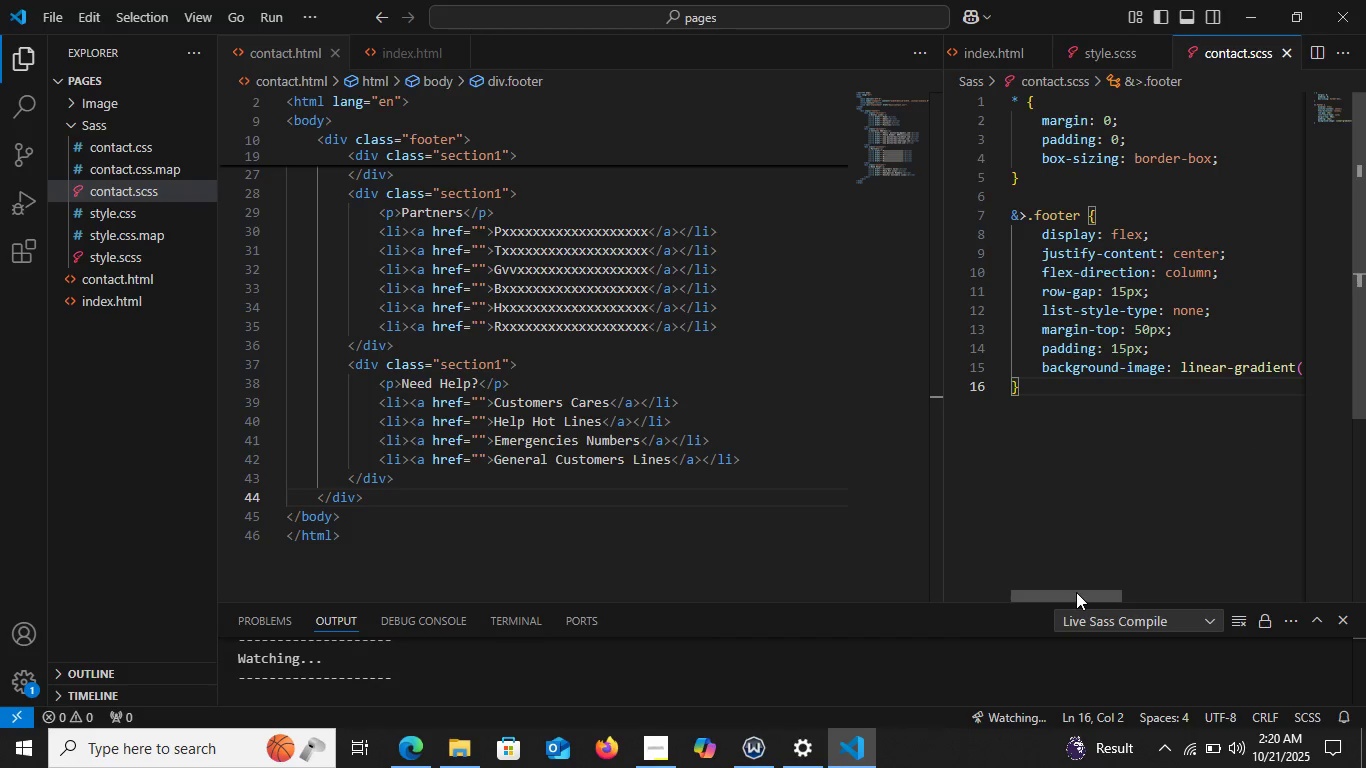 
wait(5.3)
 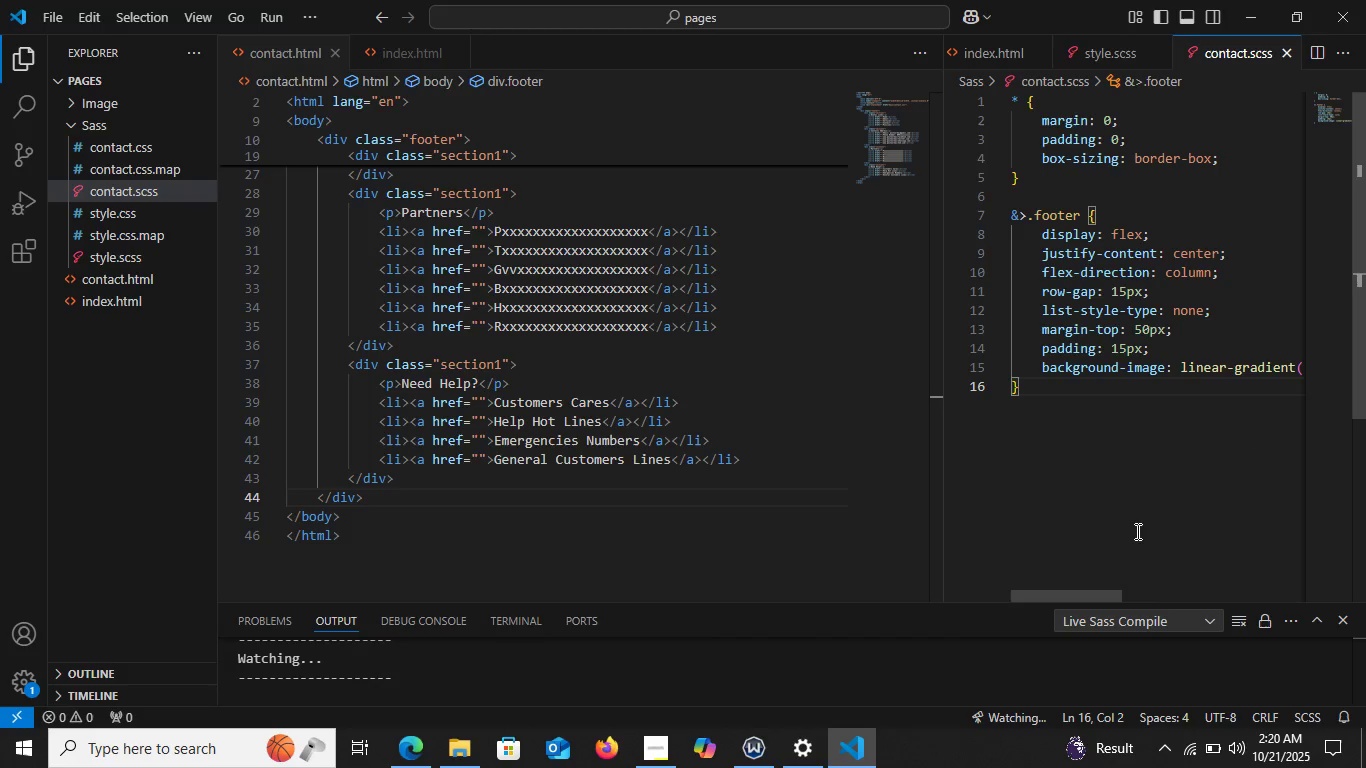 
left_click_drag(start_coordinate=[1070, 592], to_coordinate=[1058, 595])
 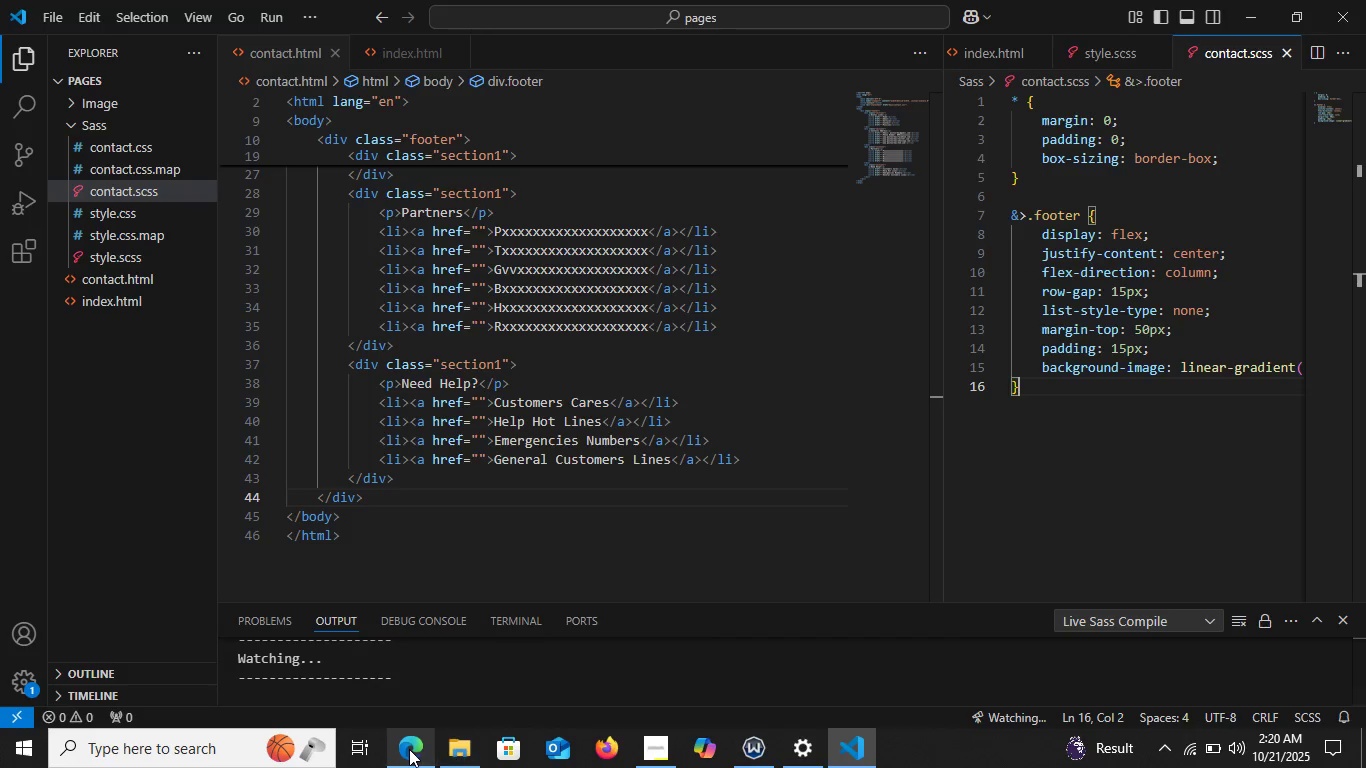 
left_click([409, 749])
 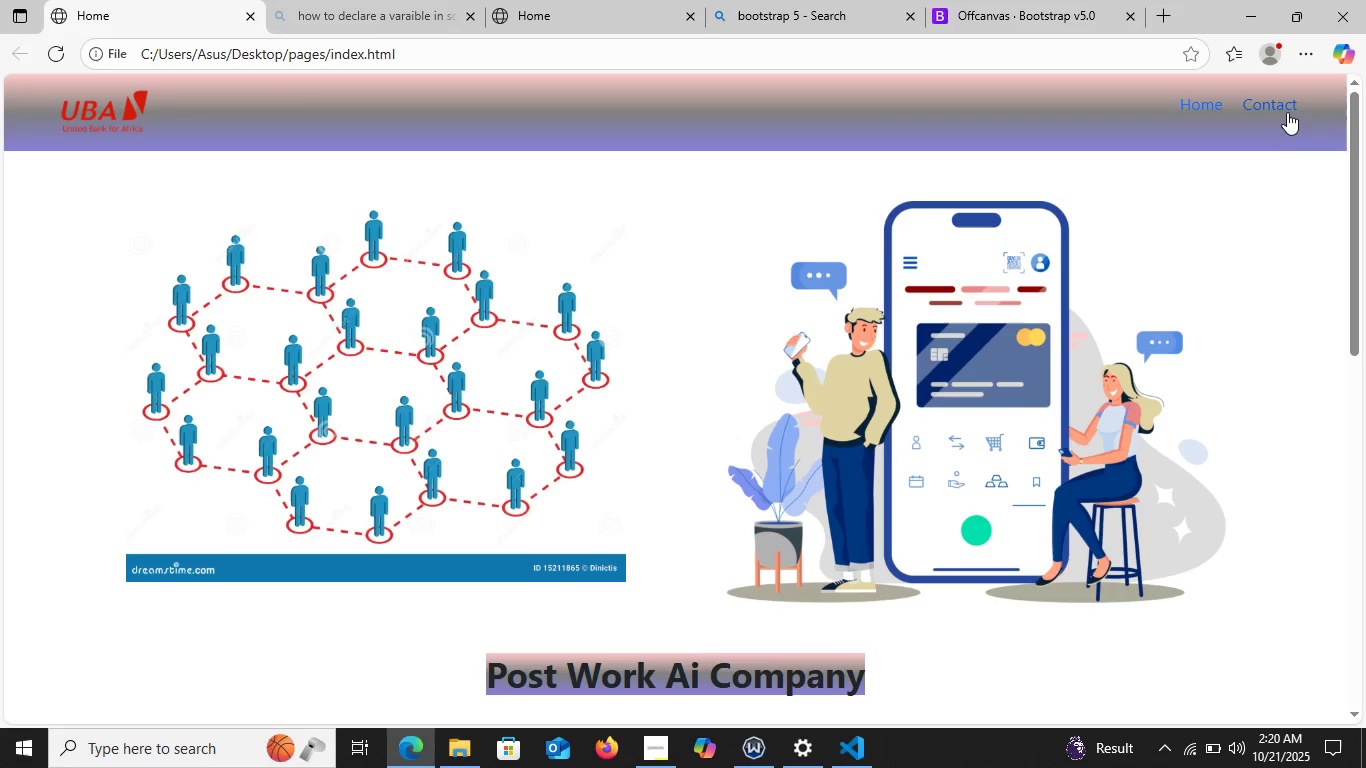 
left_click([1283, 106])
 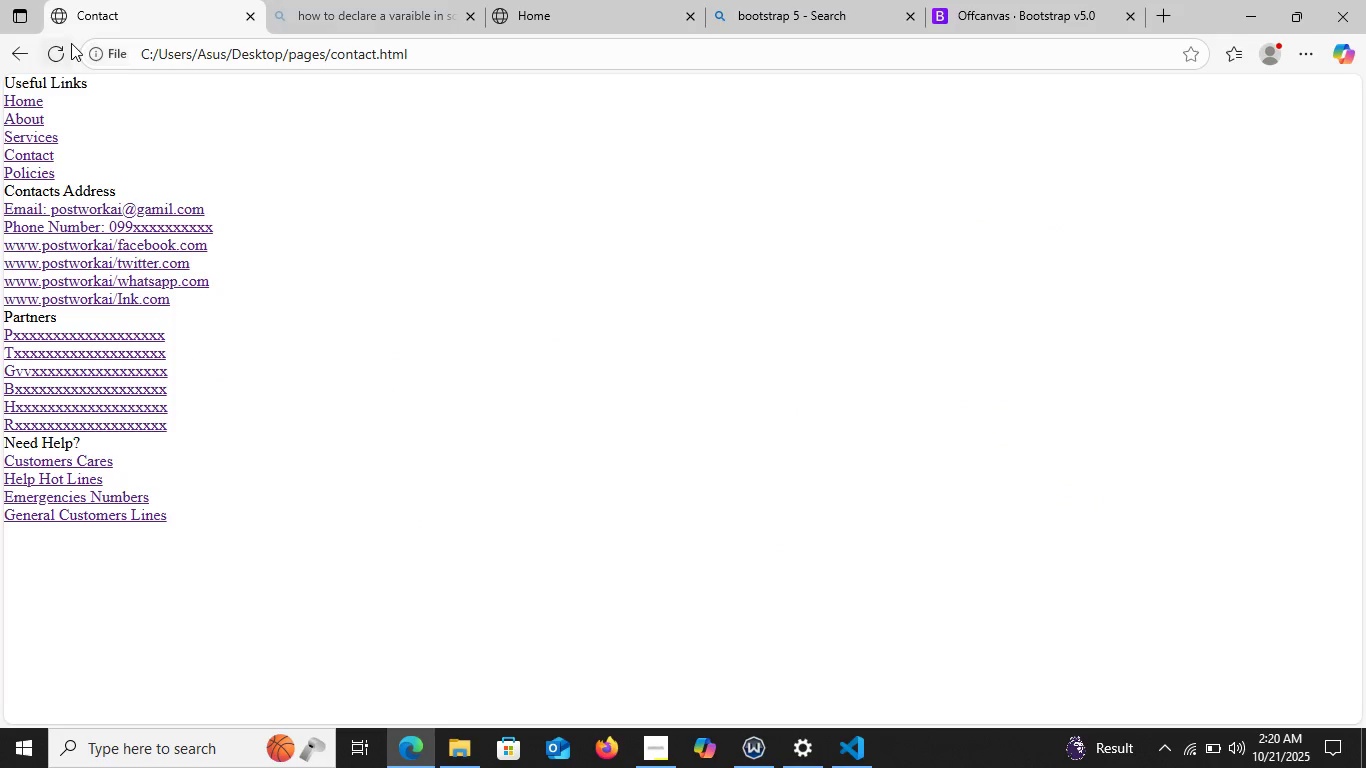 
left_click([56, 55])
 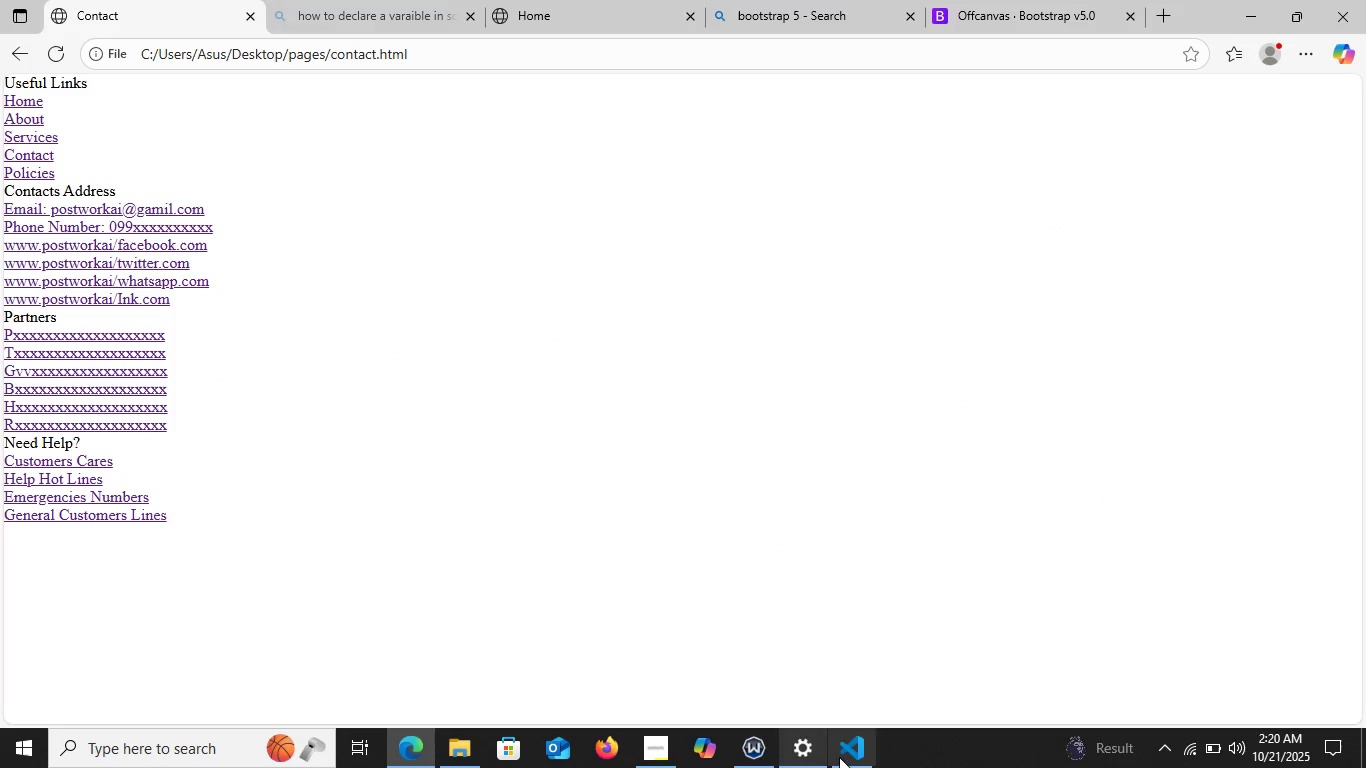 
left_click([842, 752])
 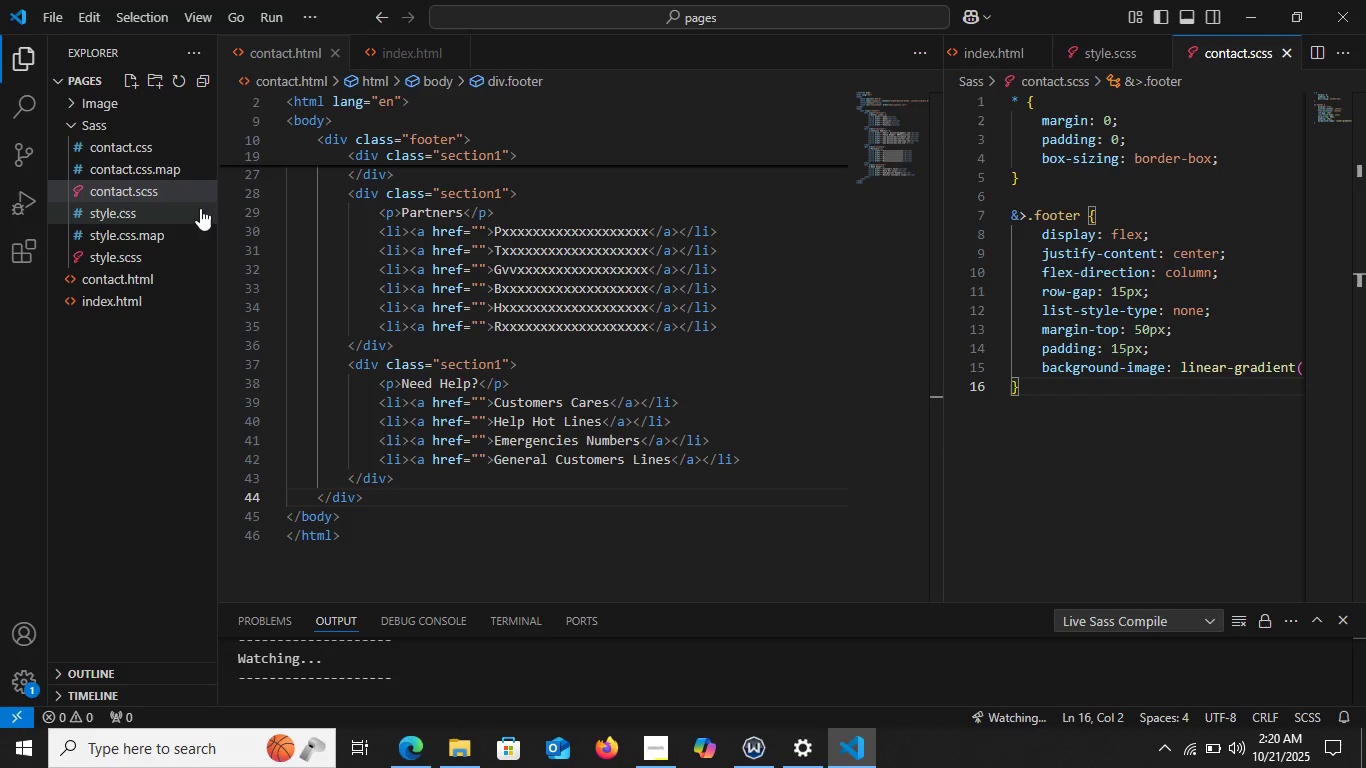 
scroll: coordinate [728, 340], scroll_direction: up, amount: 14.0
 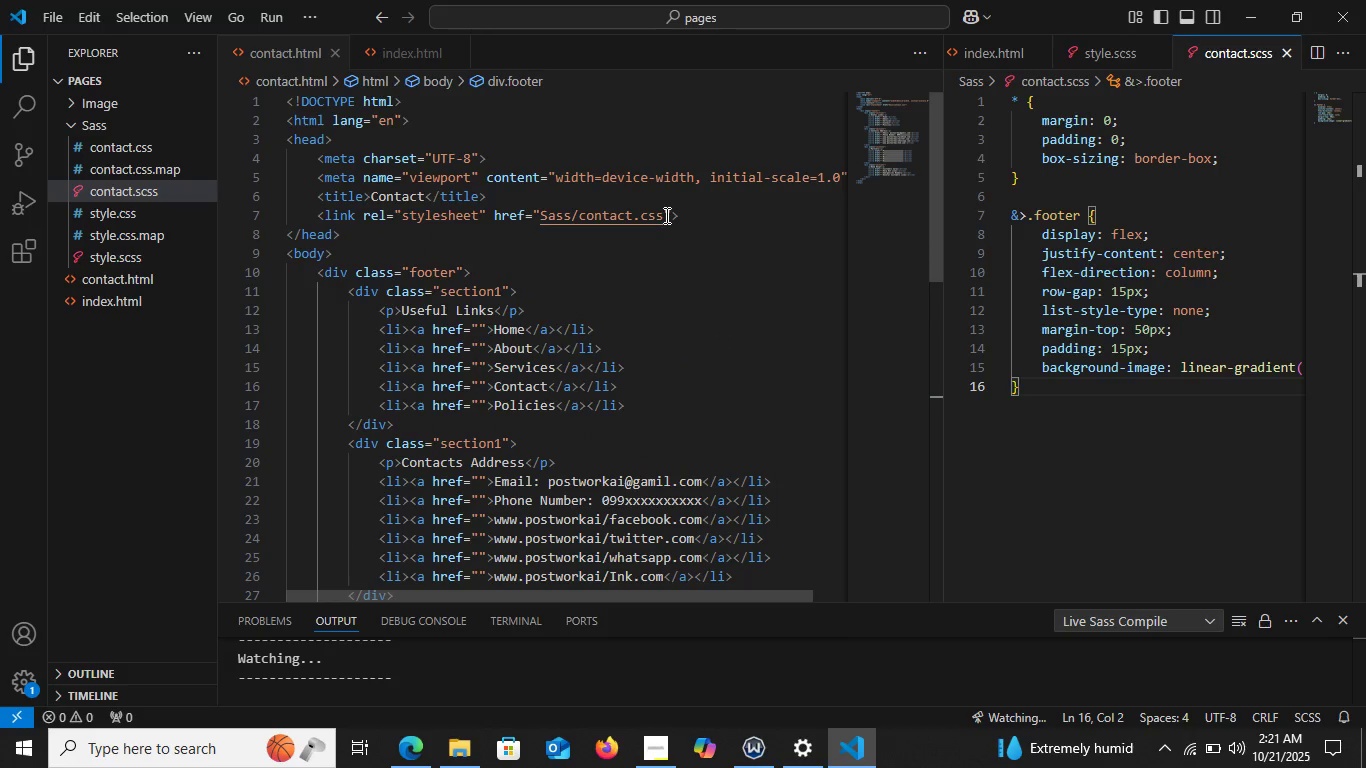 
left_click([665, 215])
 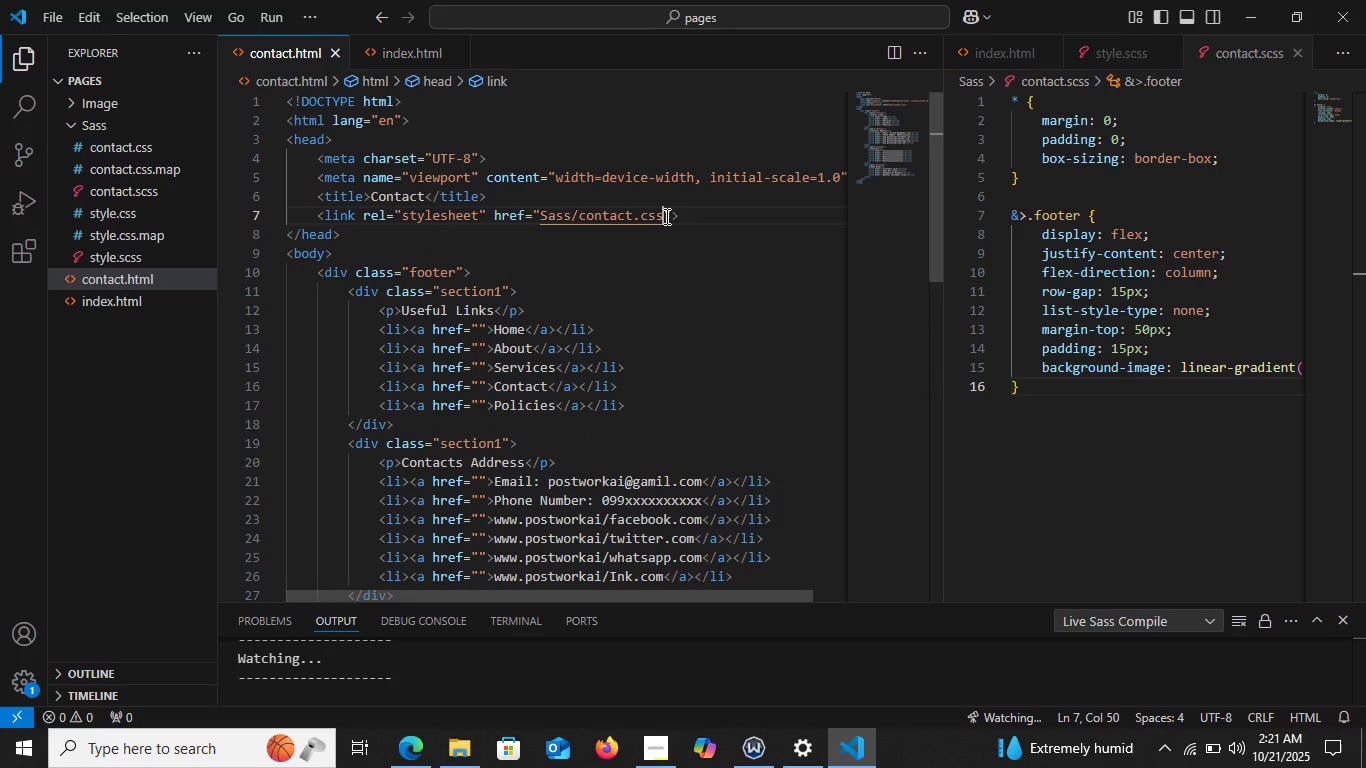 
key(Backspace)
 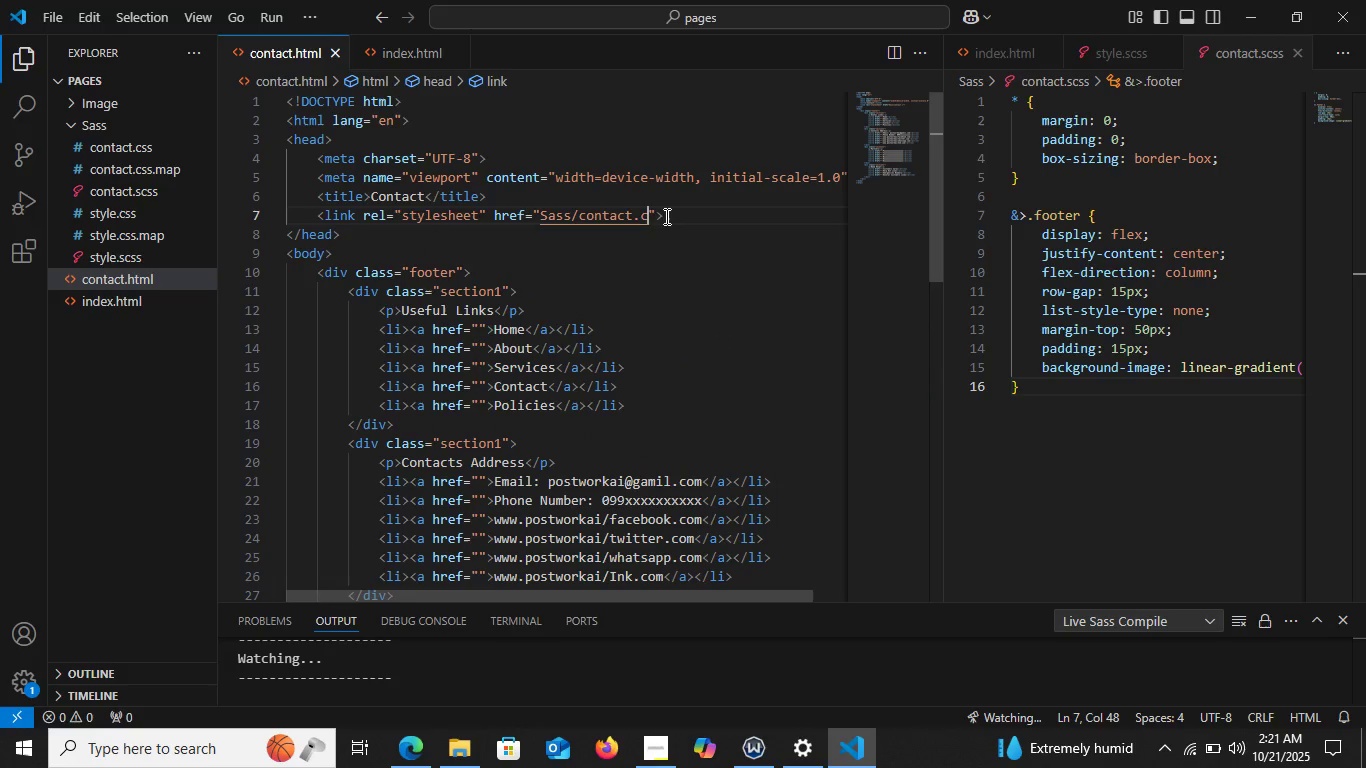 
key(Backspace)
 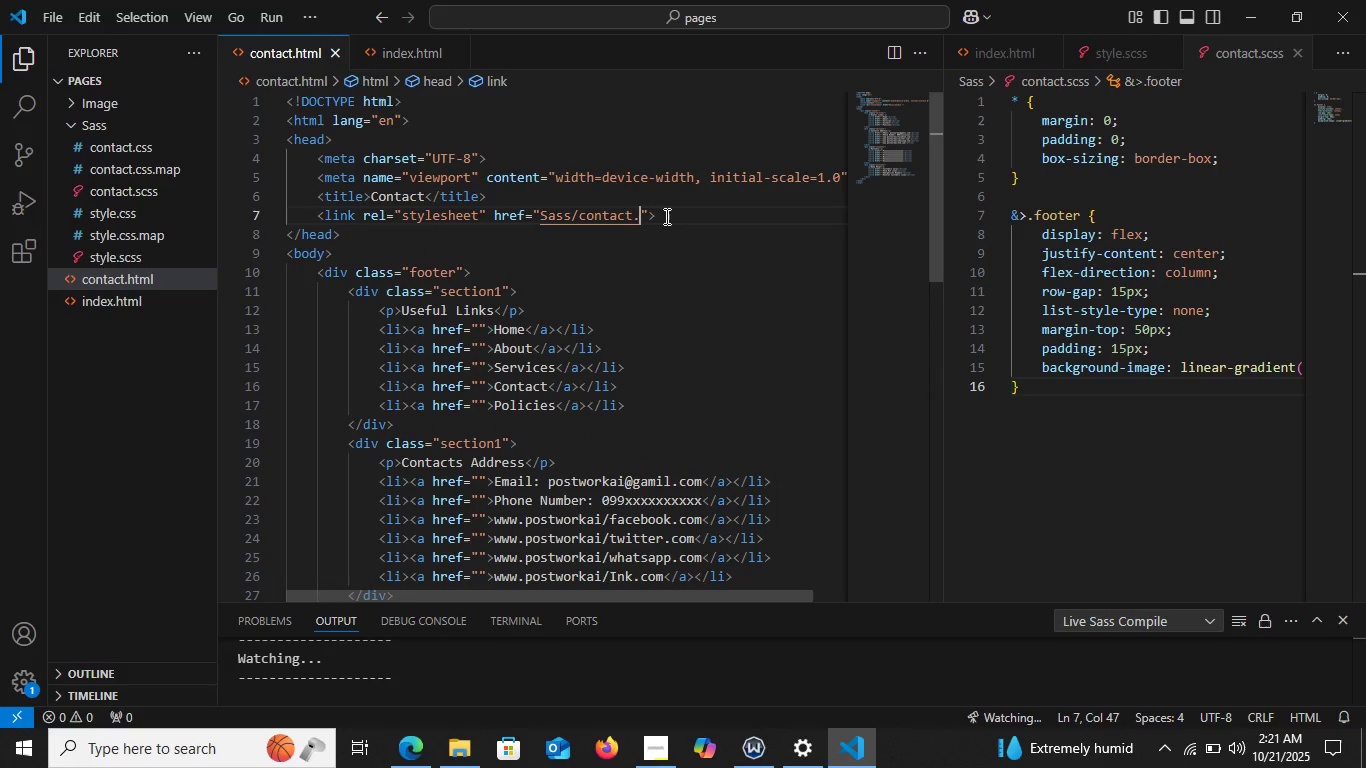 
key(Backspace)
 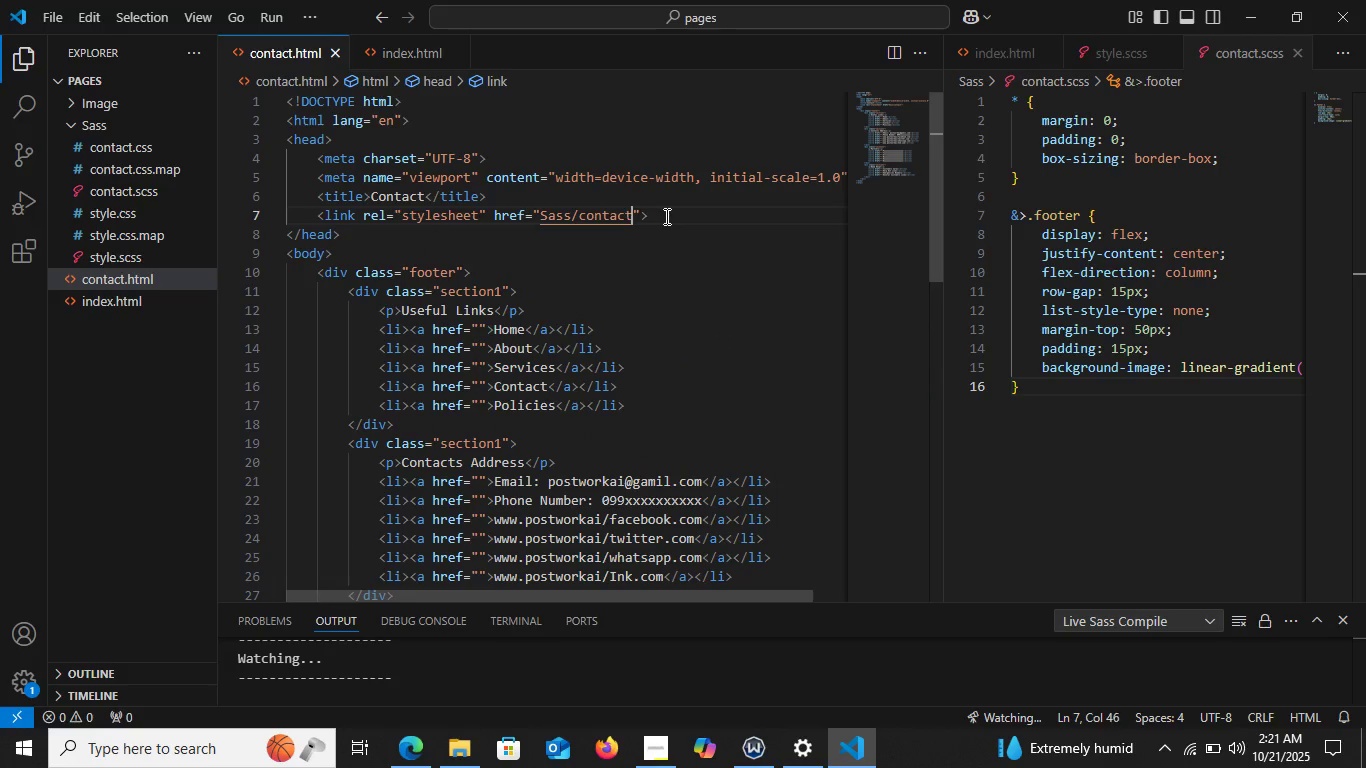 
key(Backspace)
 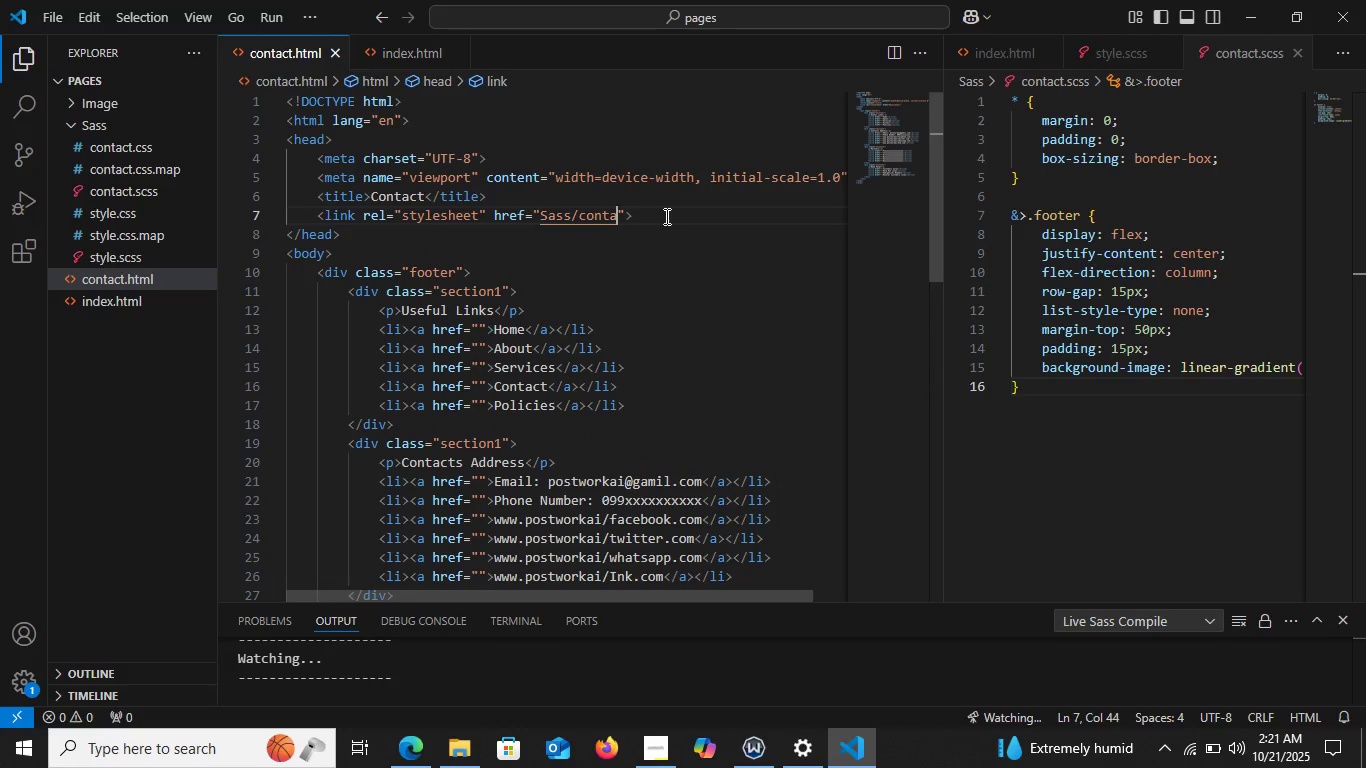 
key(Backspace)
 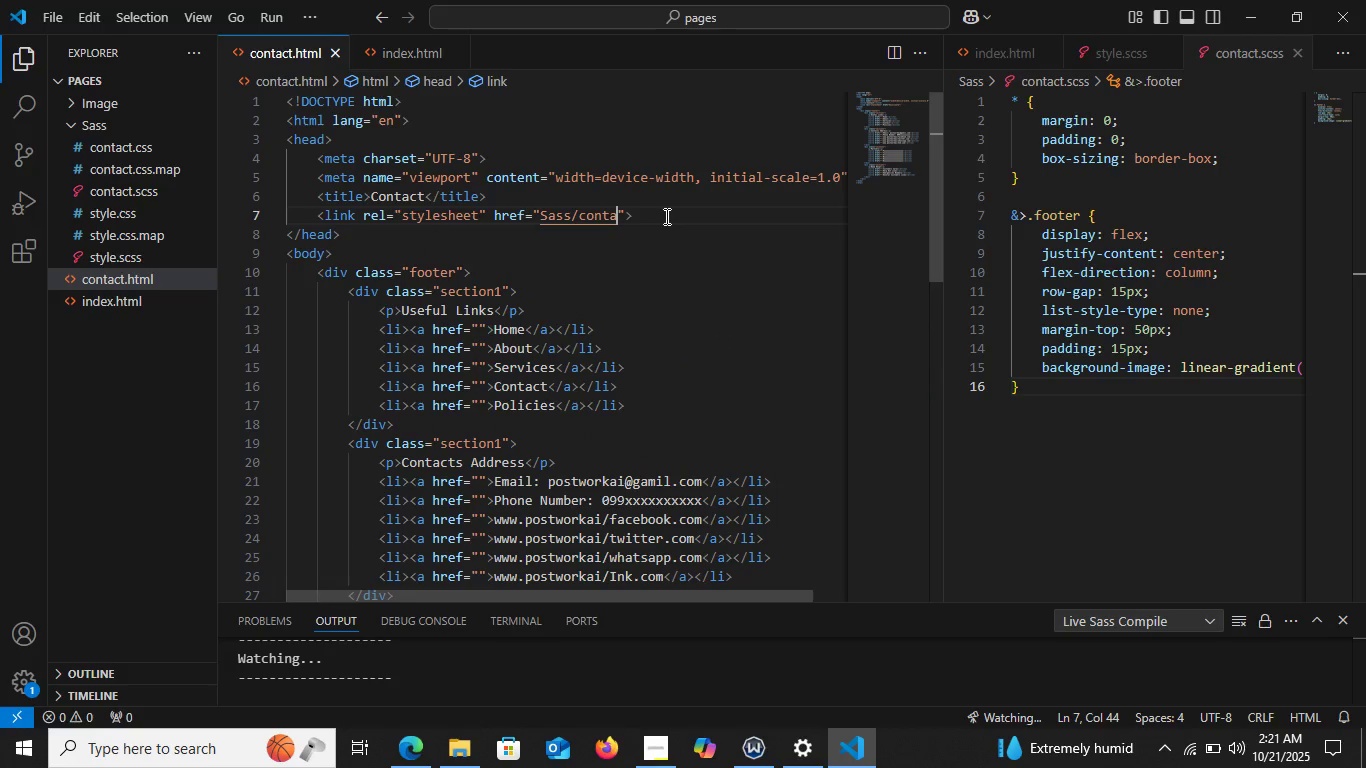 
hold_key(key=Backspace, duration=0.39)
 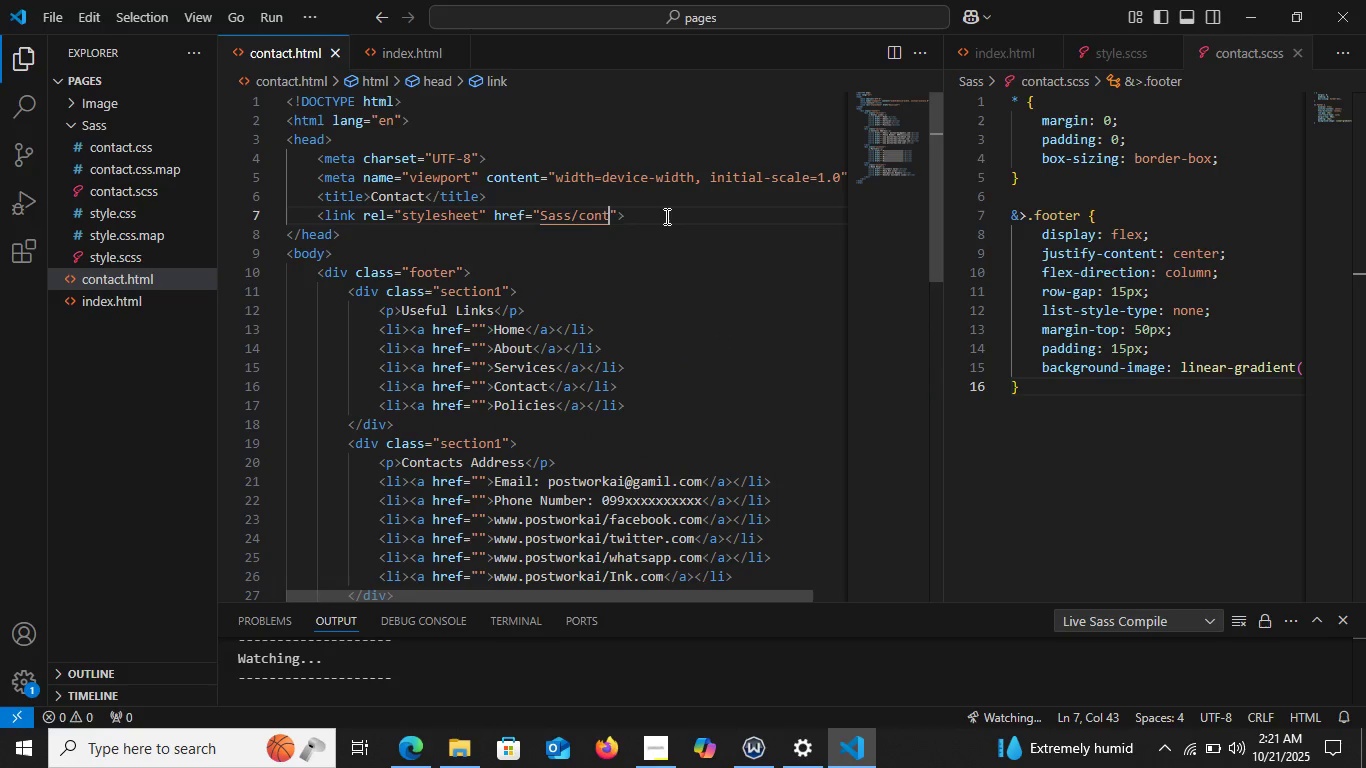 
key(Backspace)
 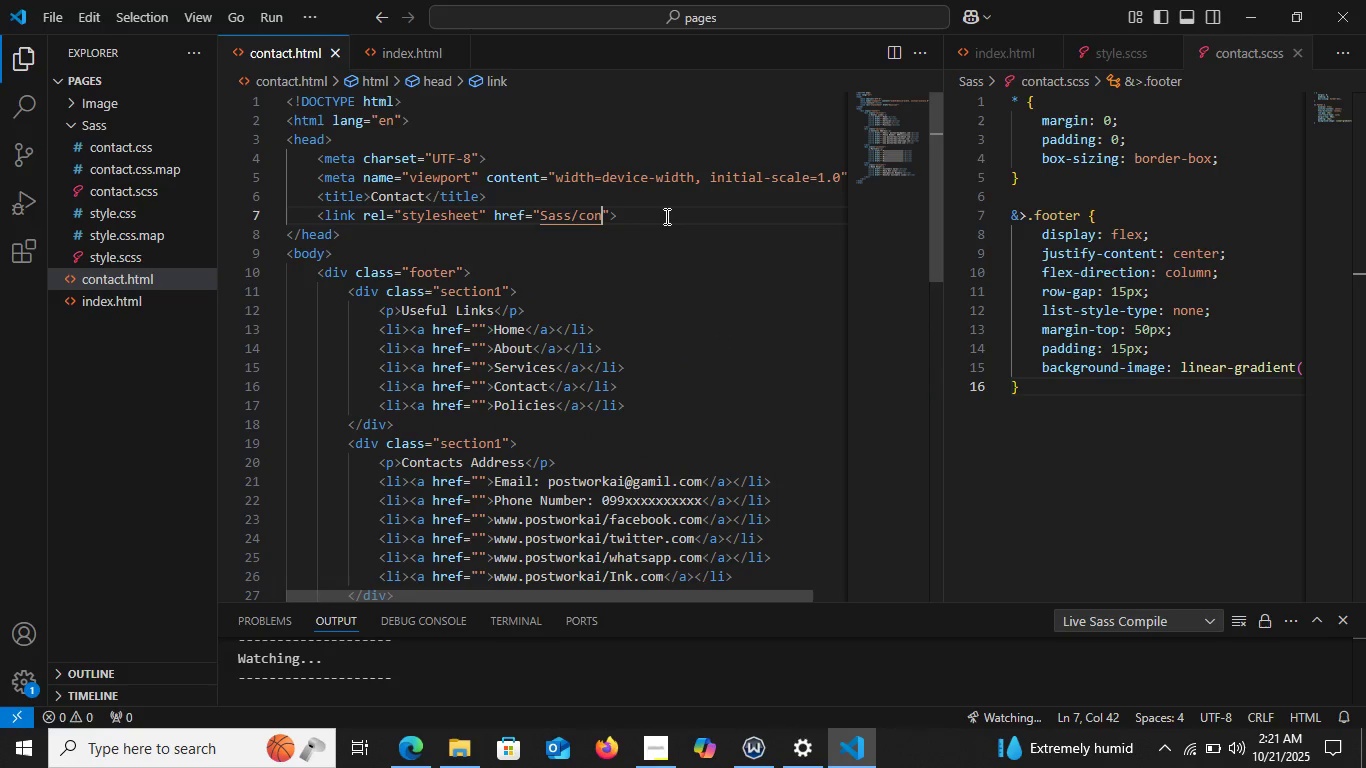 
key(Backspace)
 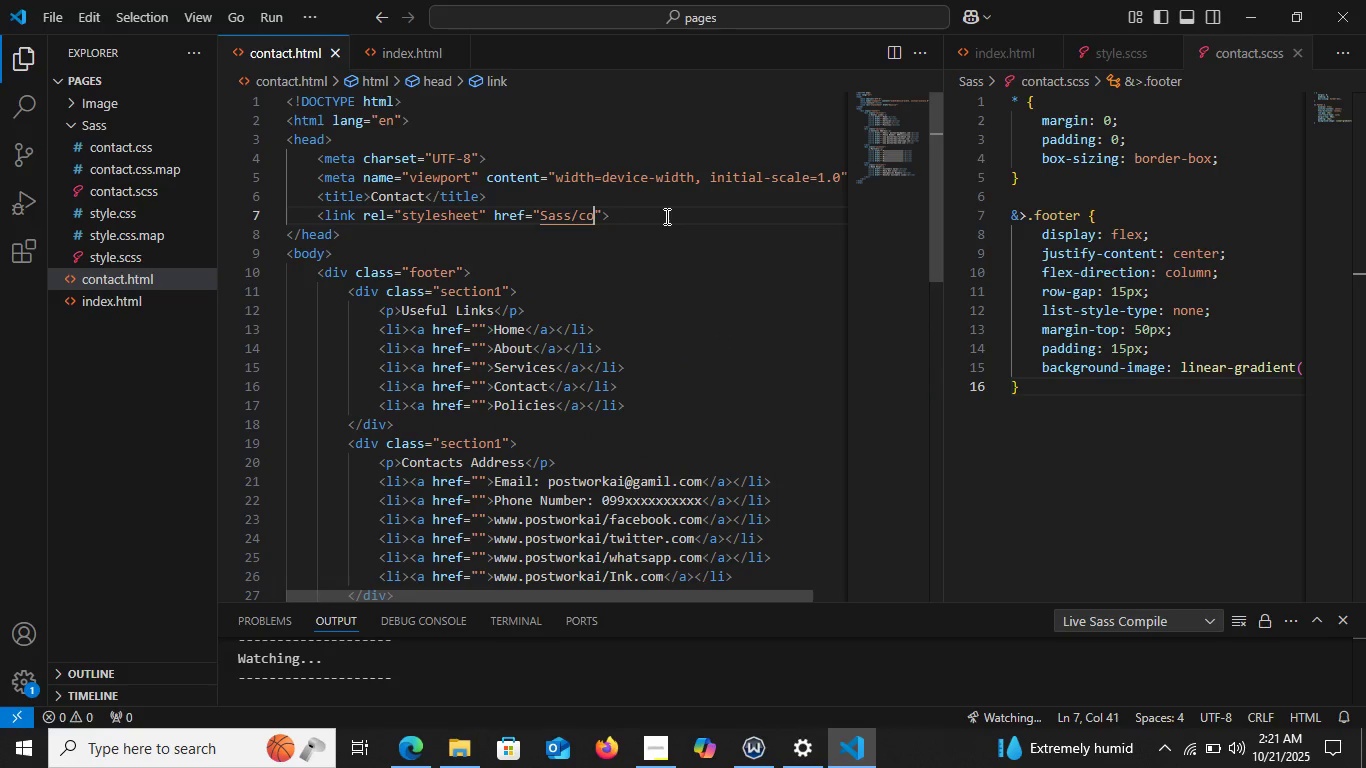 
key(Backspace)
 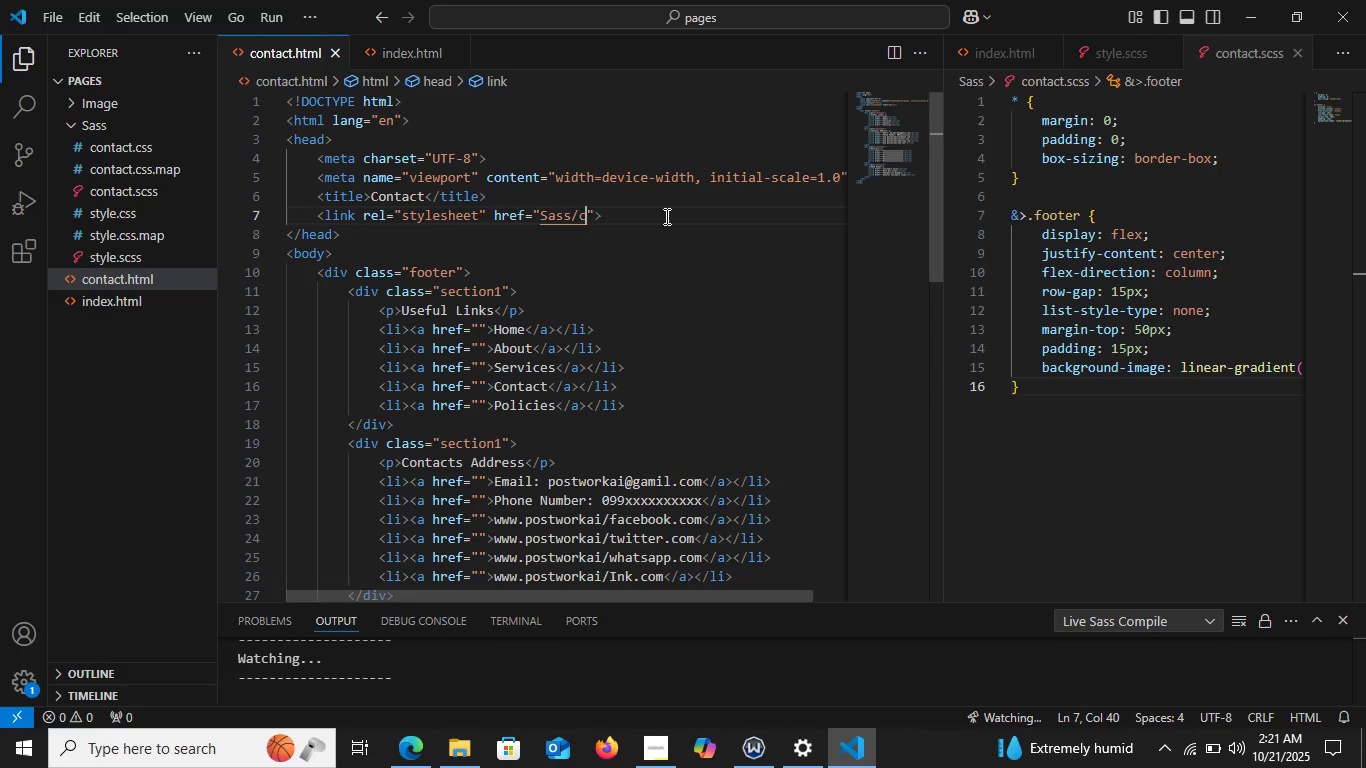 
key(Backspace)
 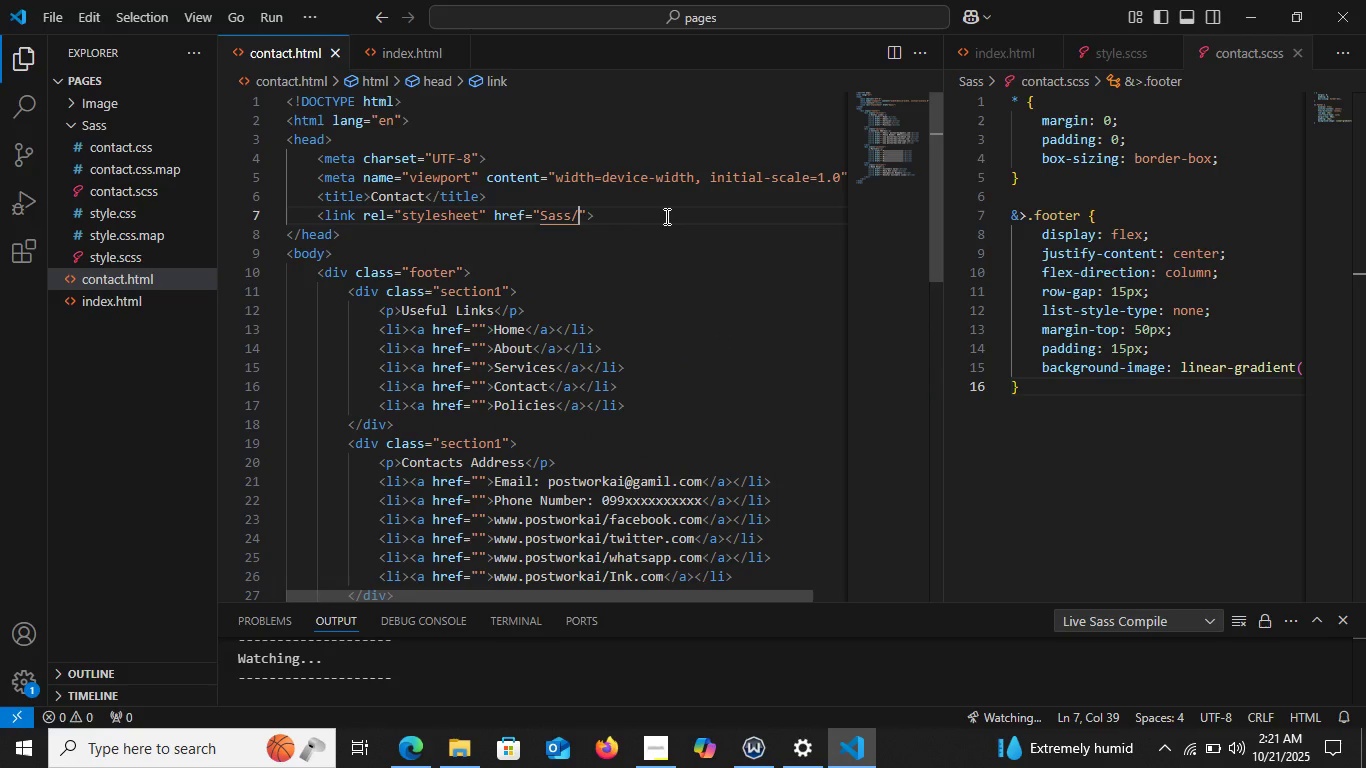 
key(Backspace)
 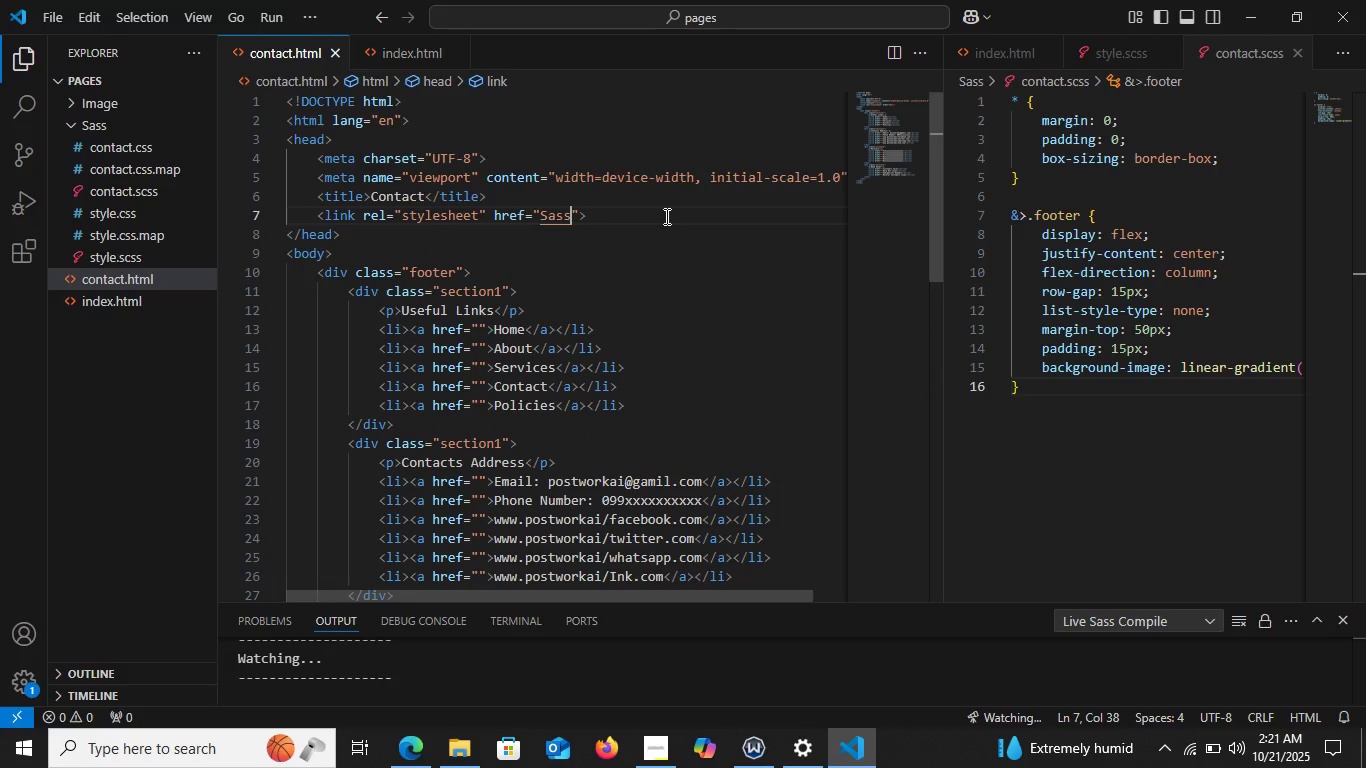 
key(Backspace)
 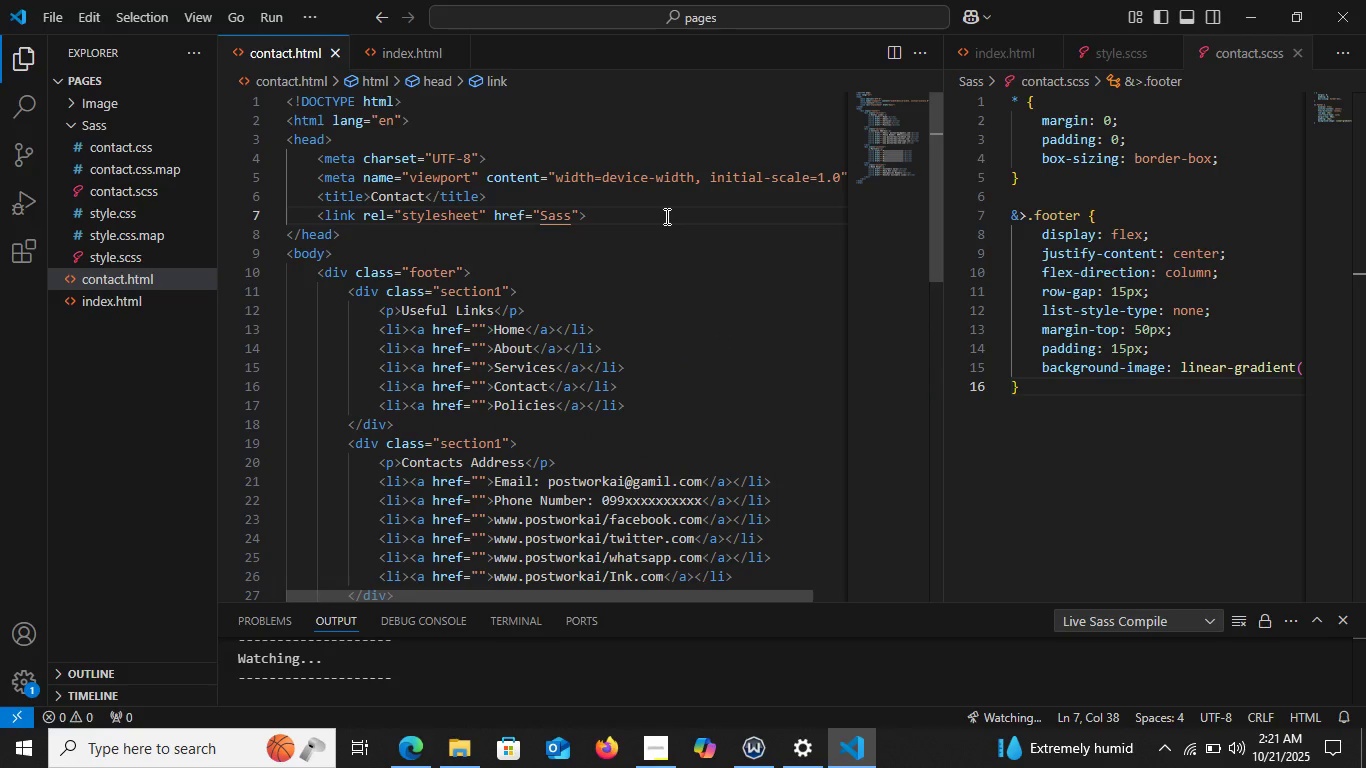 
key(Slash)
 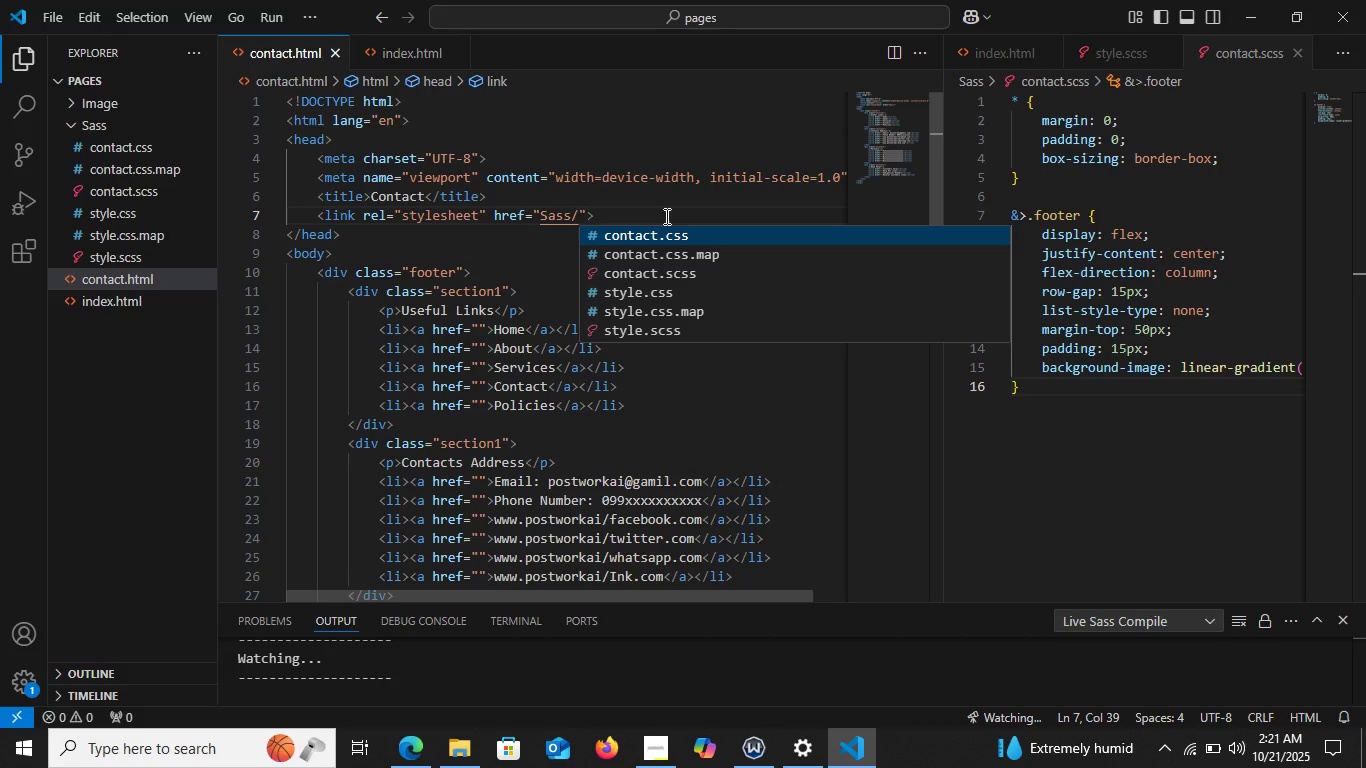 
key(ArrowDown)
 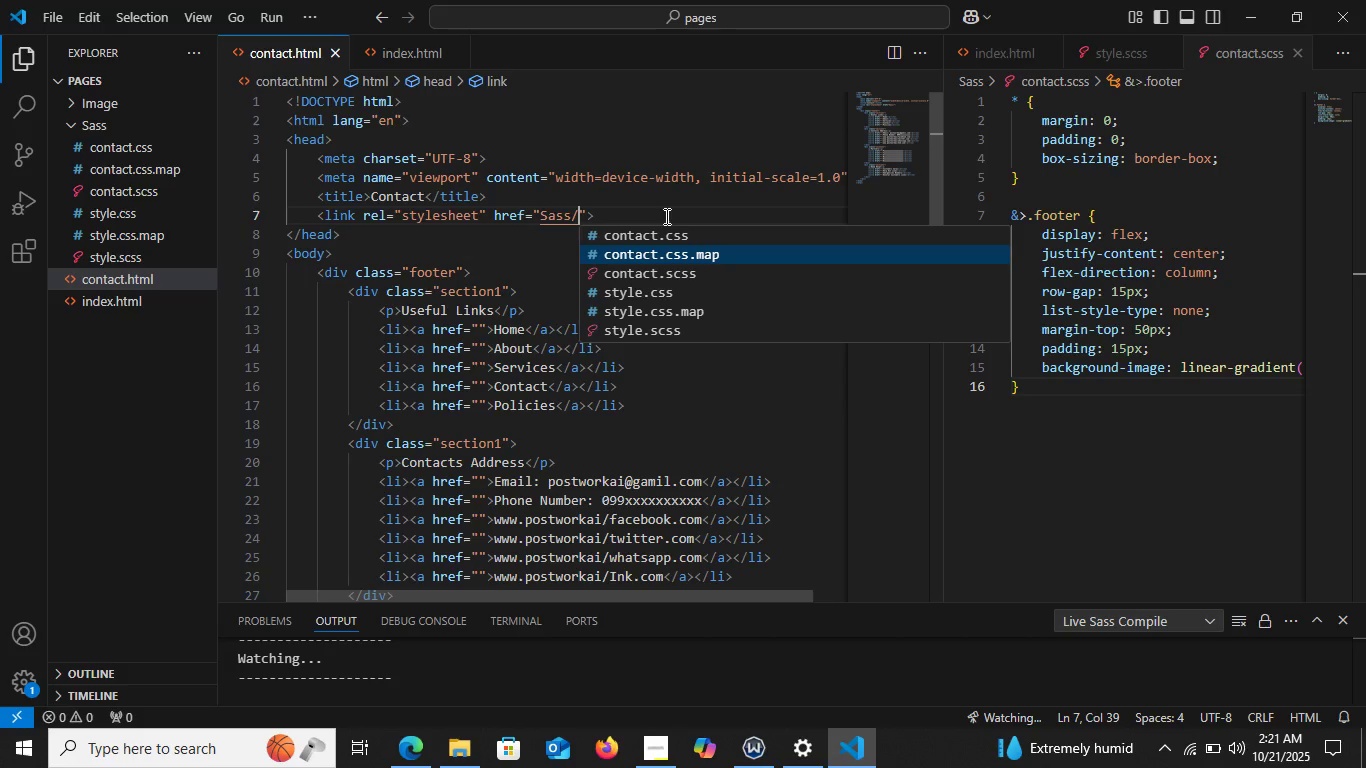 
key(ArrowUp)
 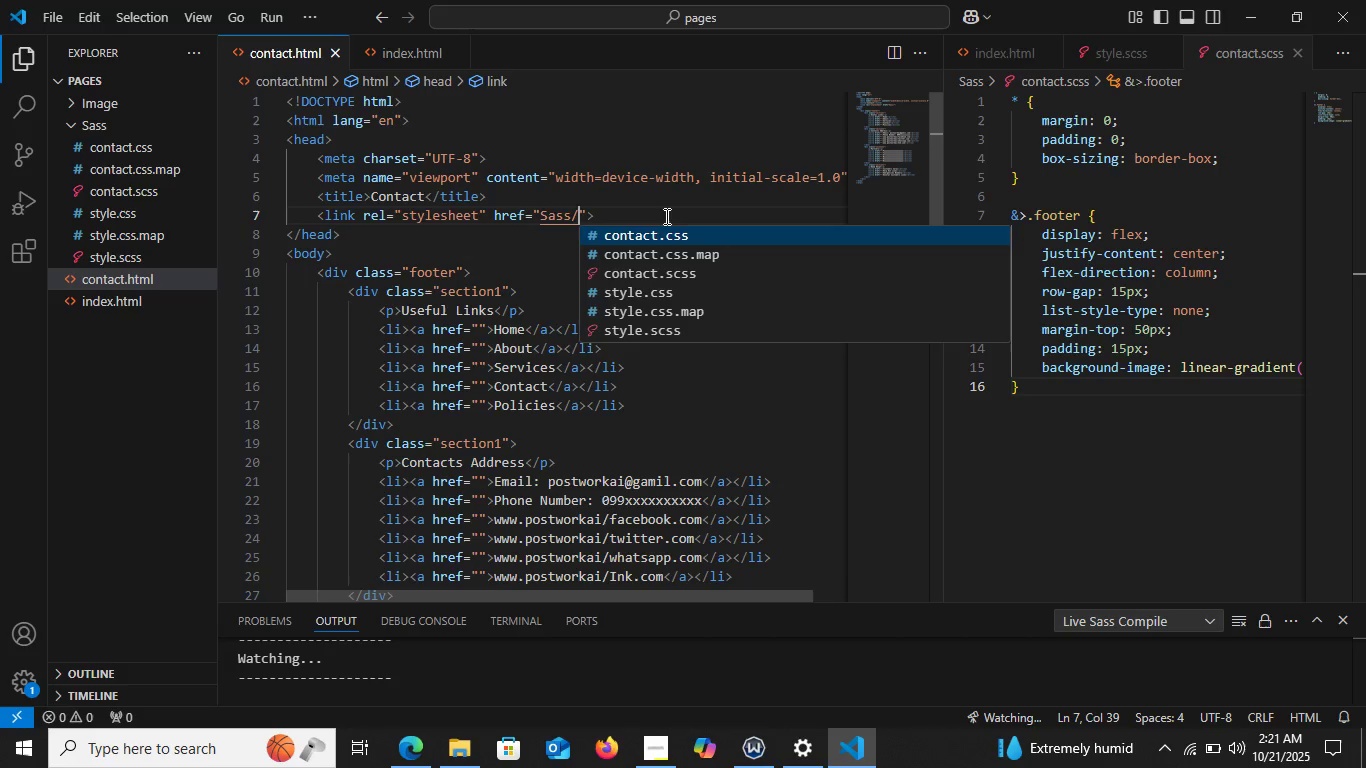 
key(Enter)
 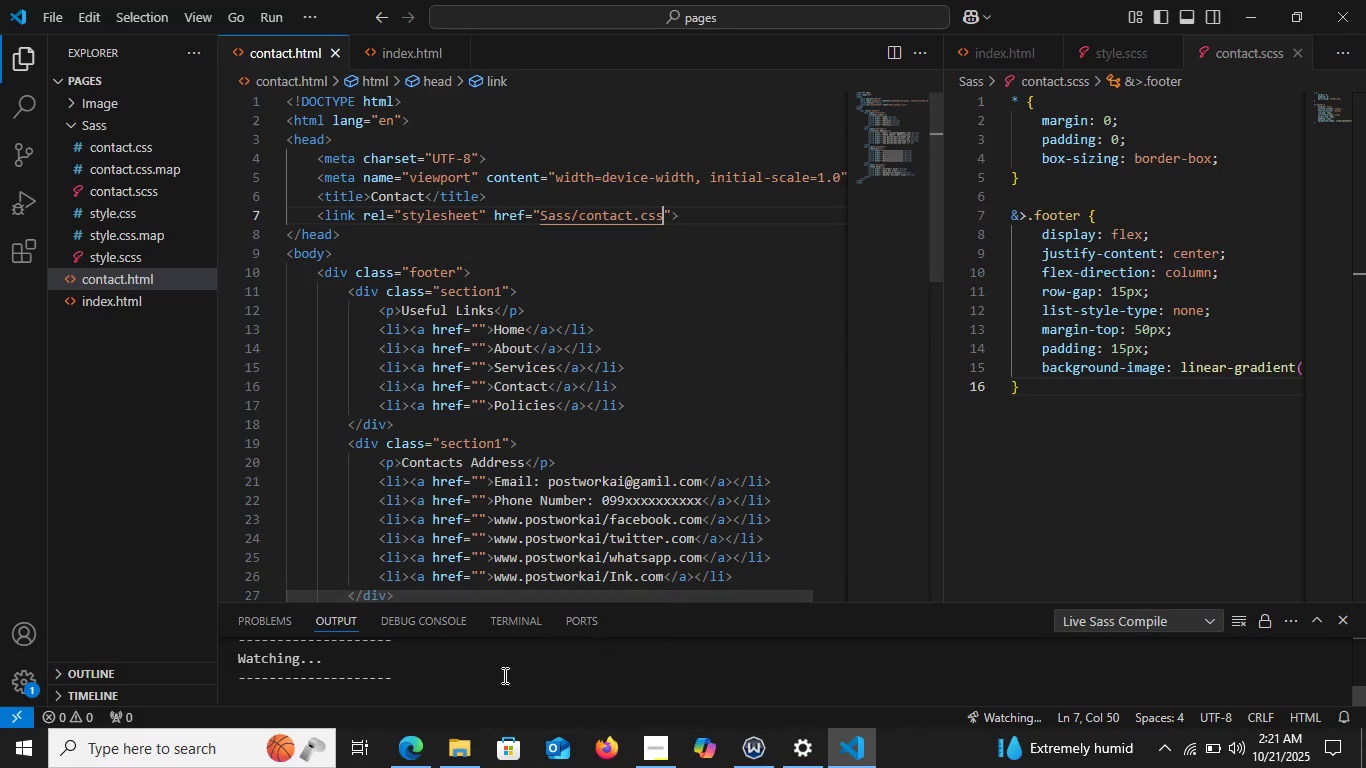 
left_click([404, 747])
 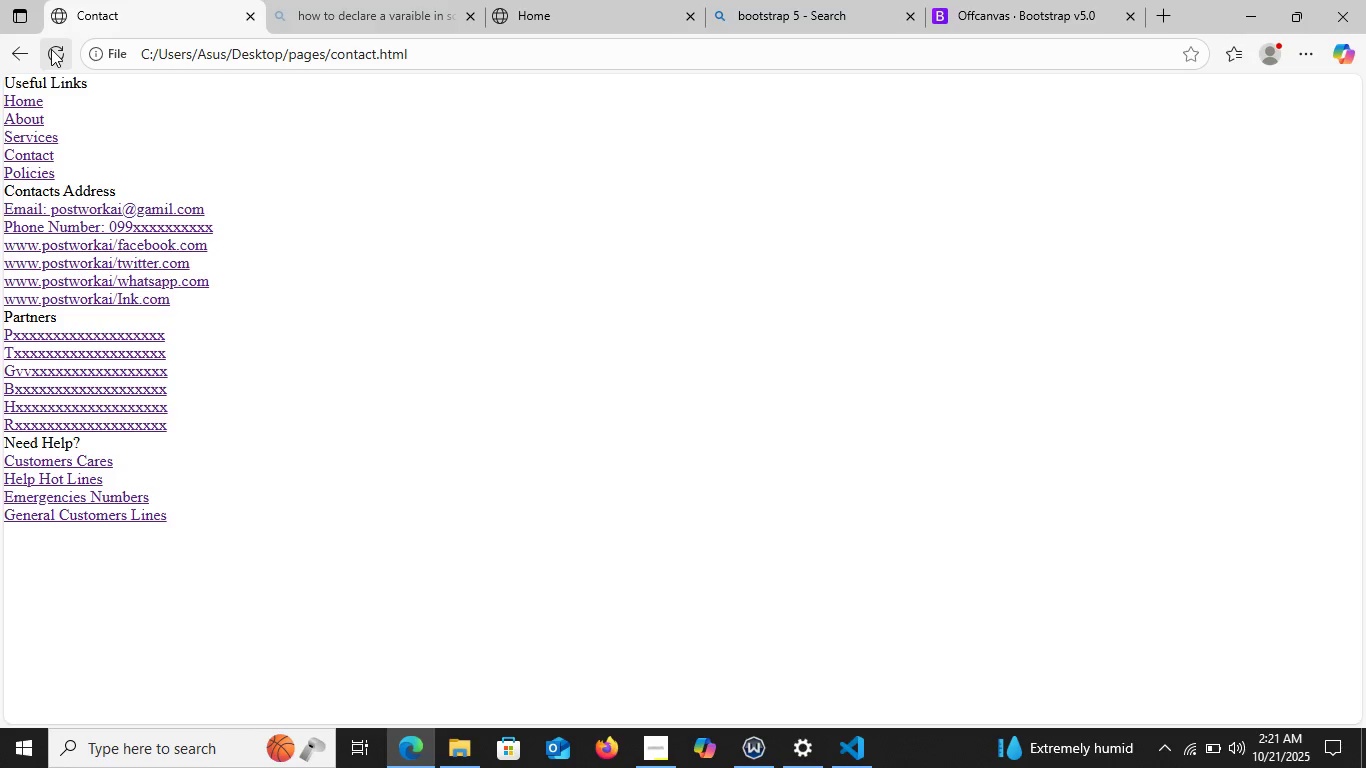 
left_click([51, 49])
 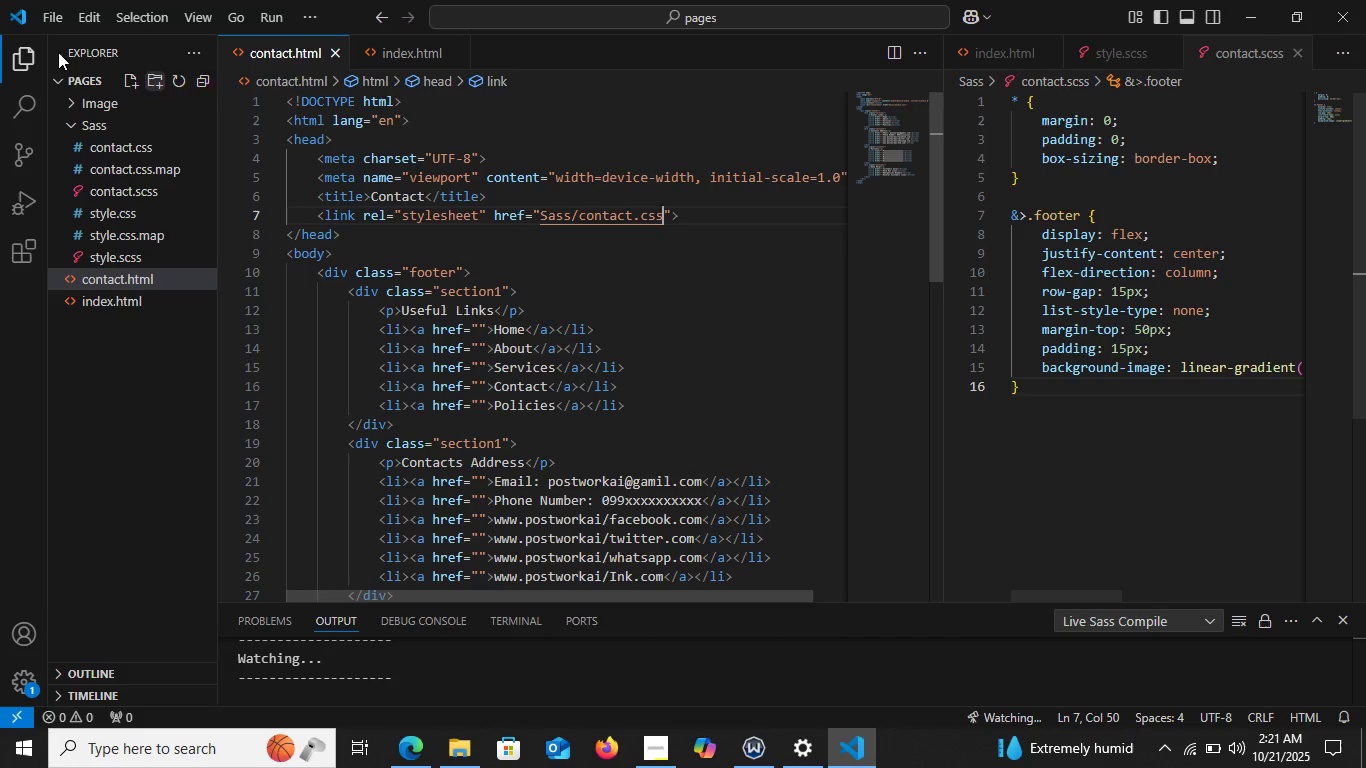 
left_click([11, 60])
 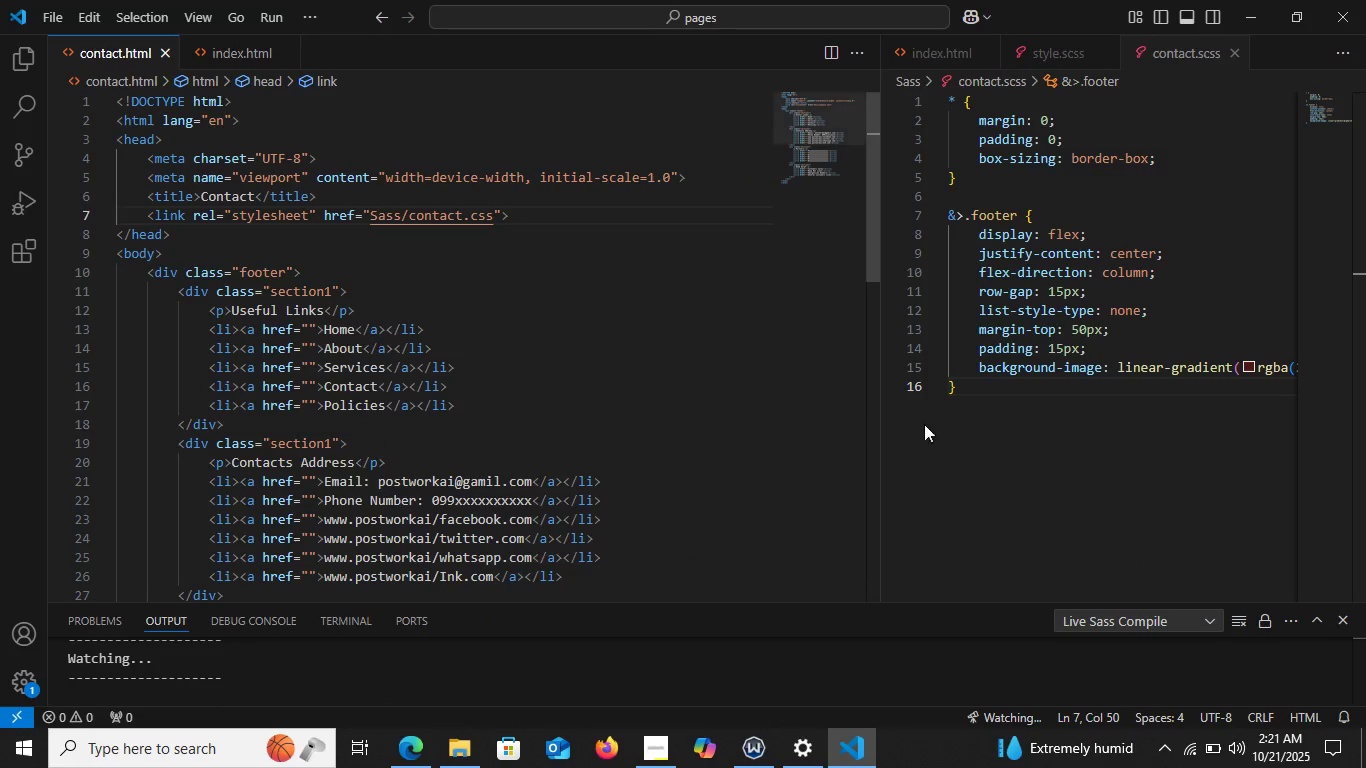 
scroll: coordinate [1048, 435], scroll_direction: up, amount: 3.0
 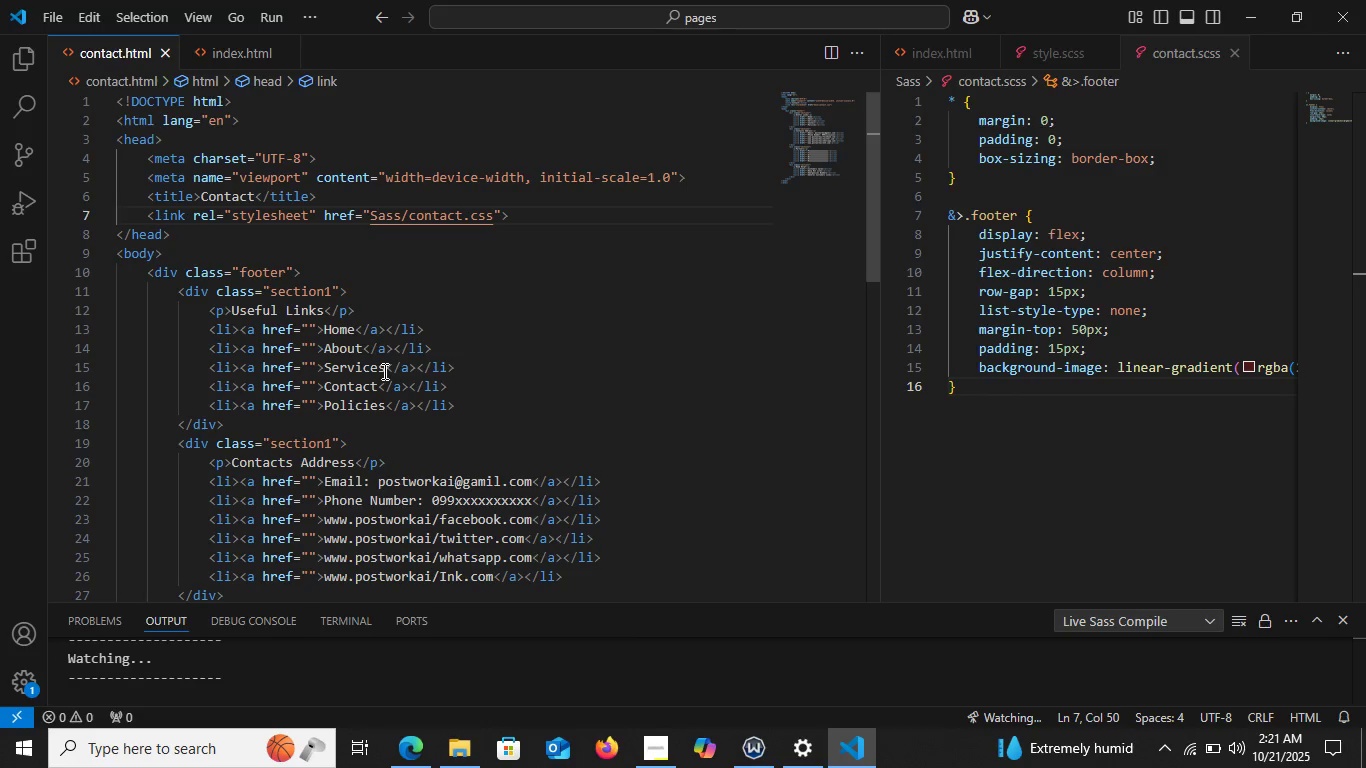 
wait(21.23)
 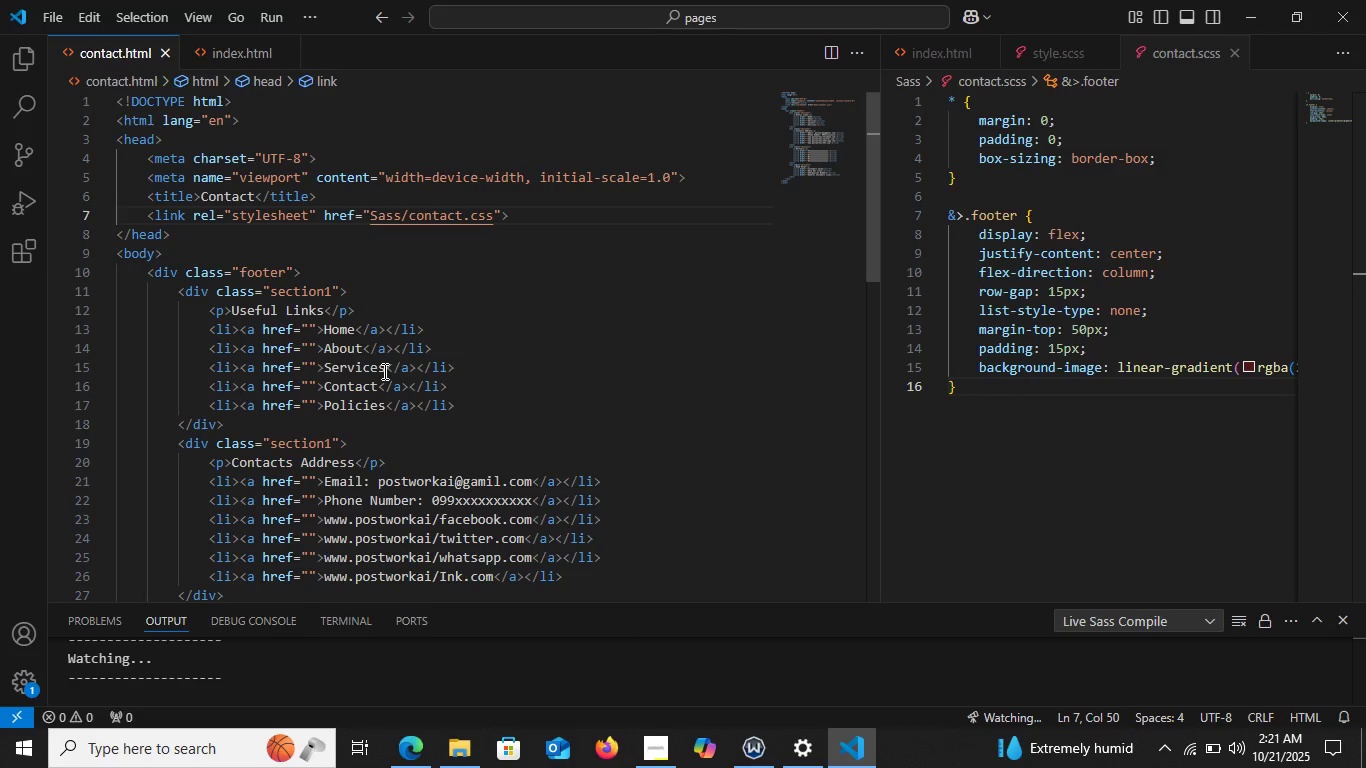 
left_click([107, 273])
 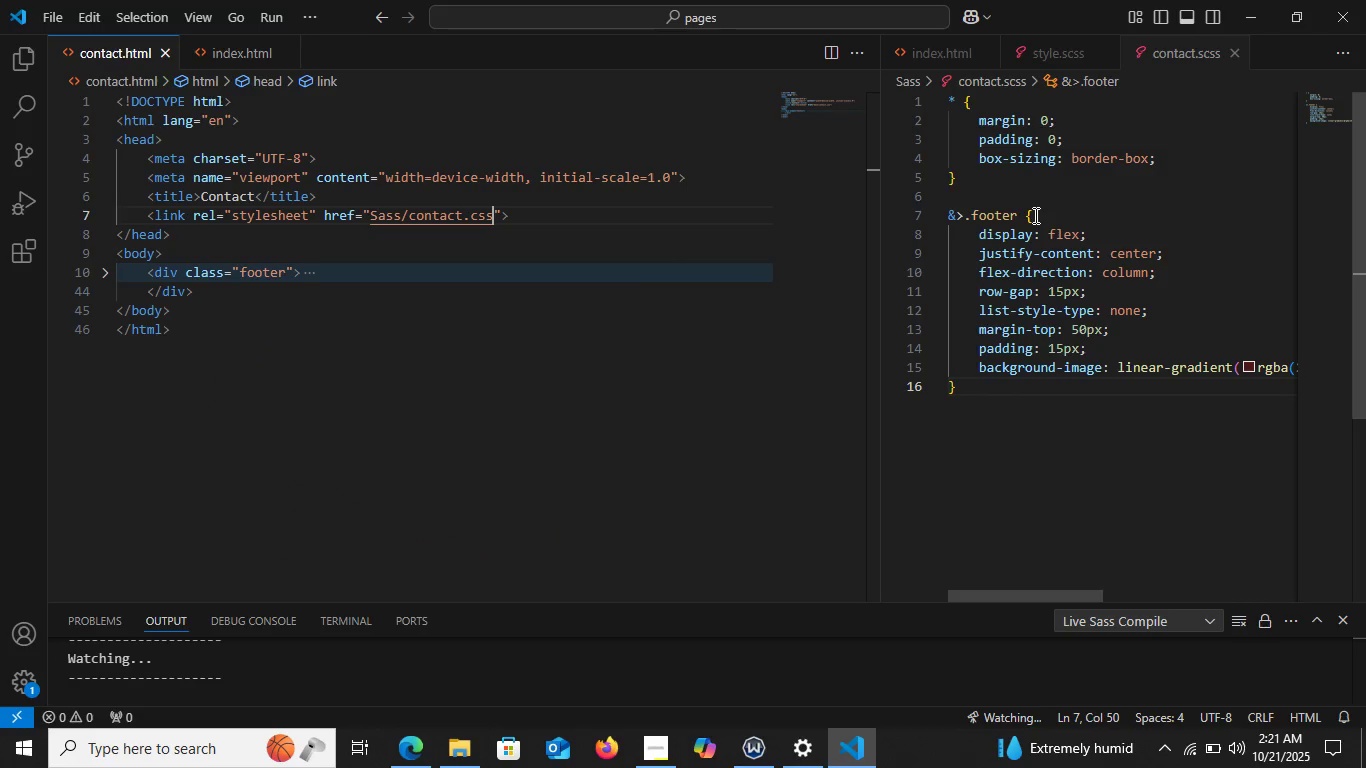 
left_click([1034, 215])
 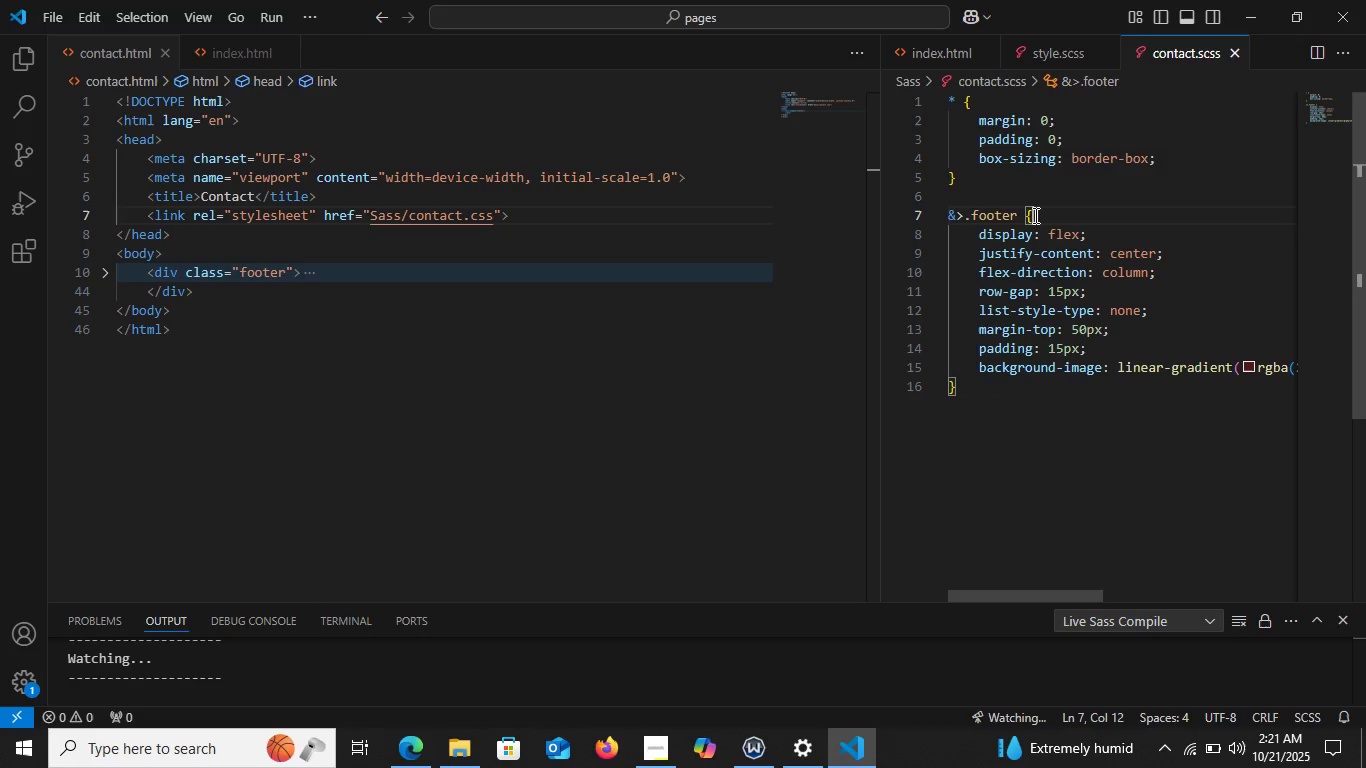 
key(Enter)
 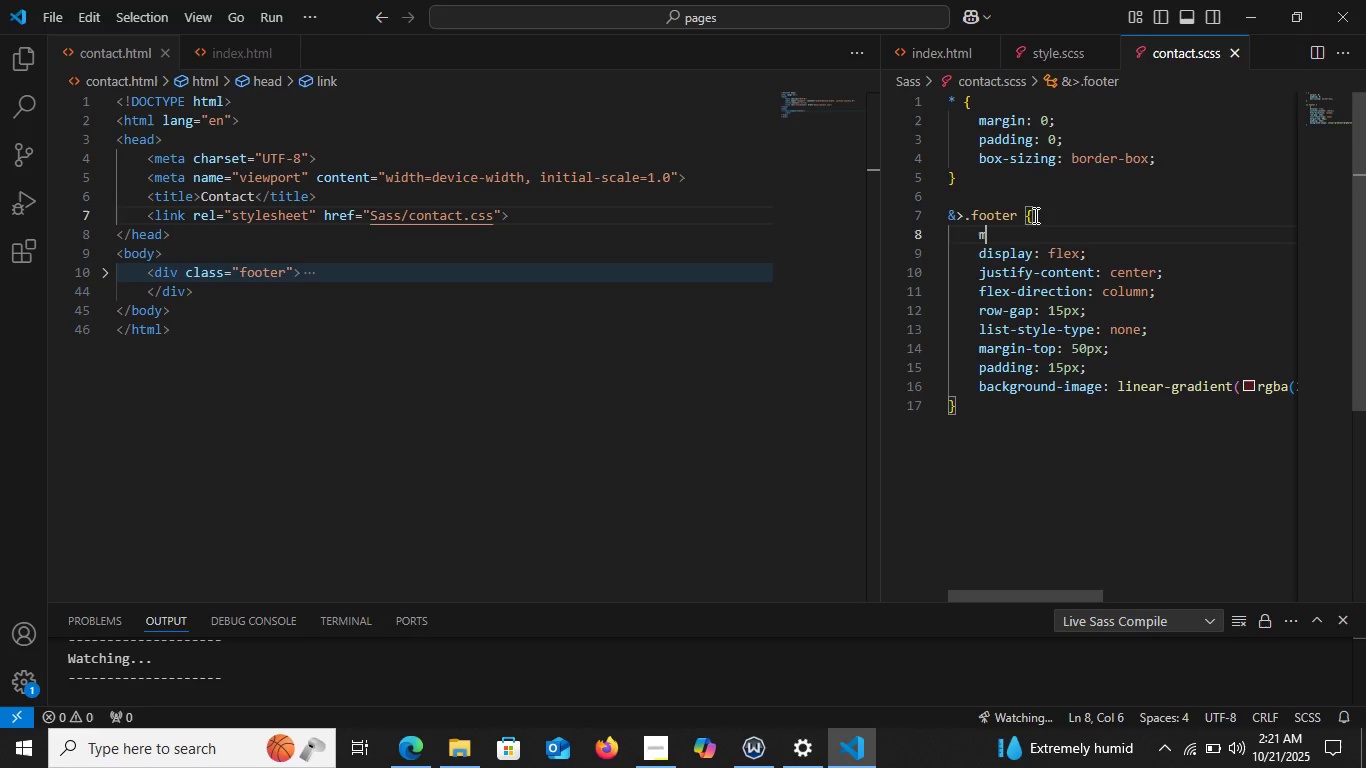 
type(mmm)
key(Backspace)
key(Backspace)
key(Backspace)
type(wid)
 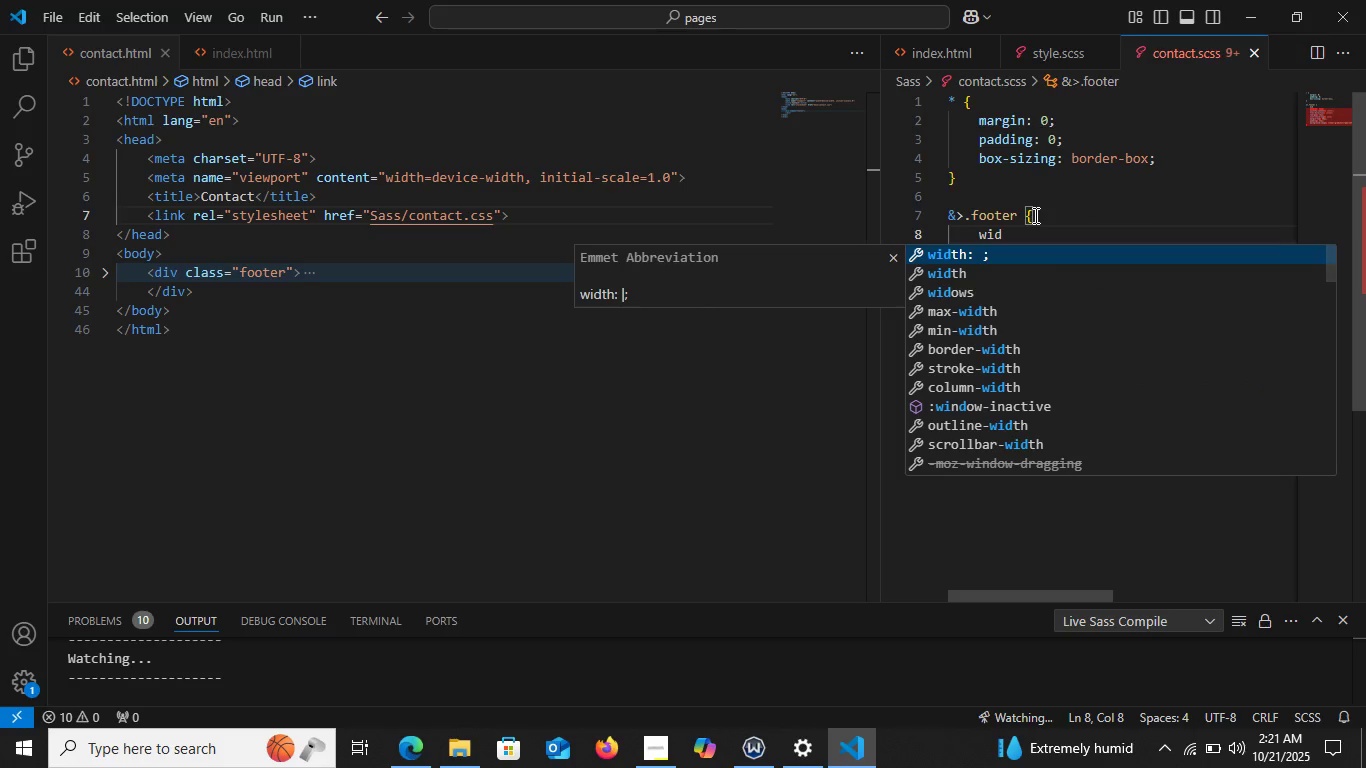 
key(Enter)
 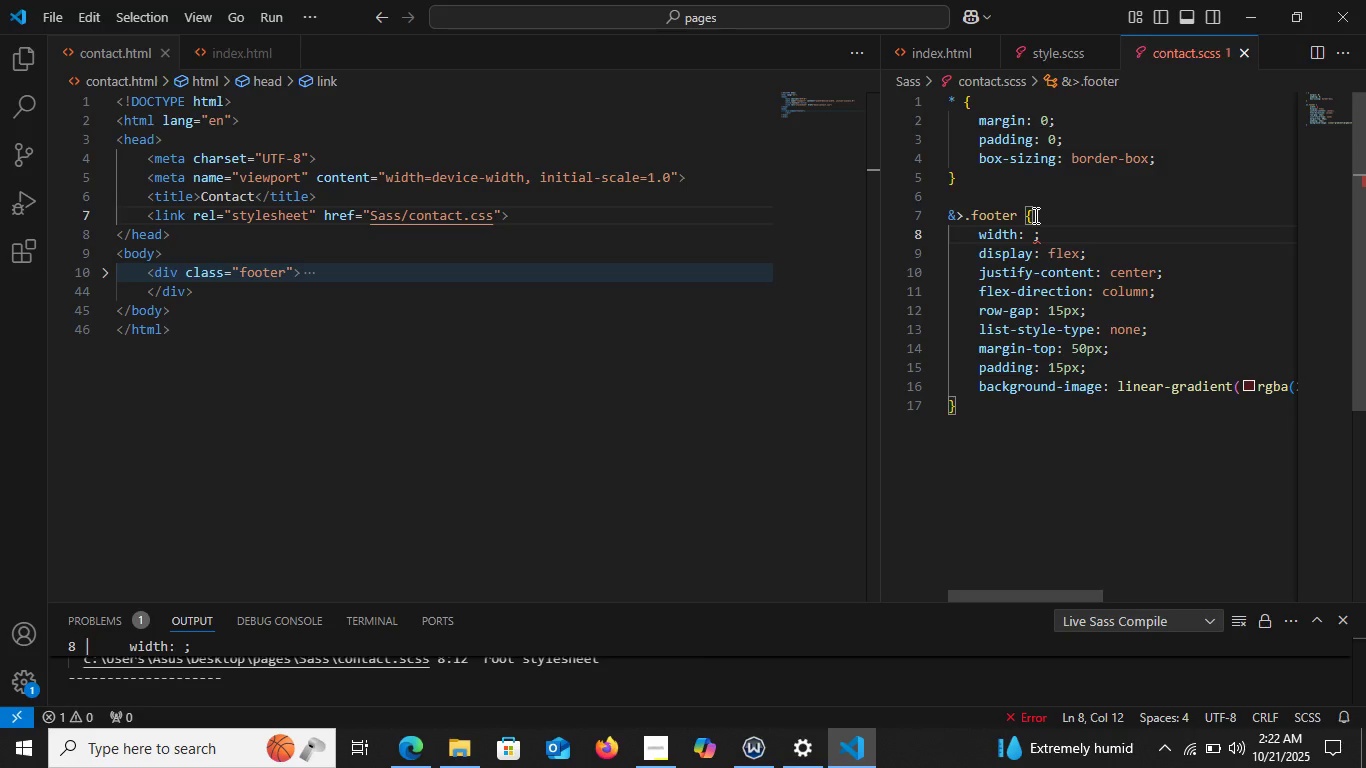 
type(70px)
 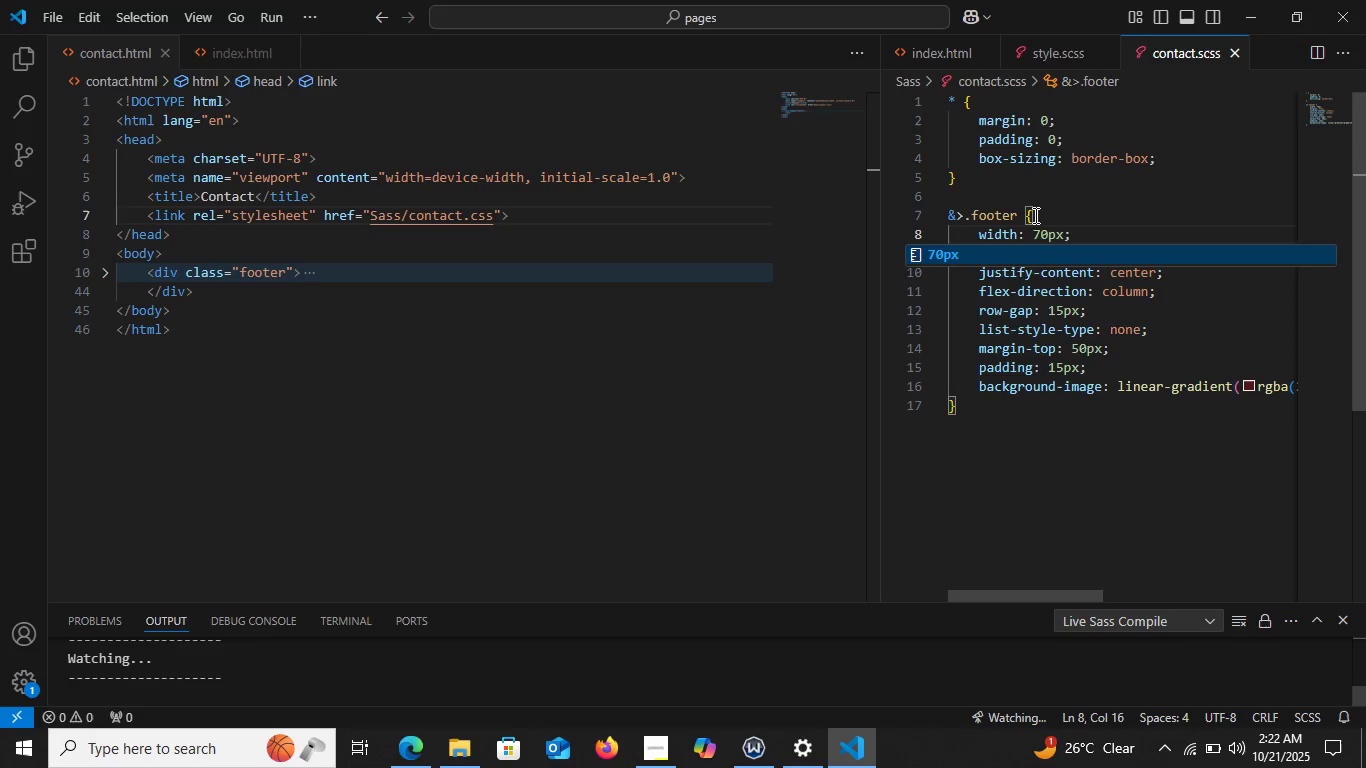 
key(Control+X)
 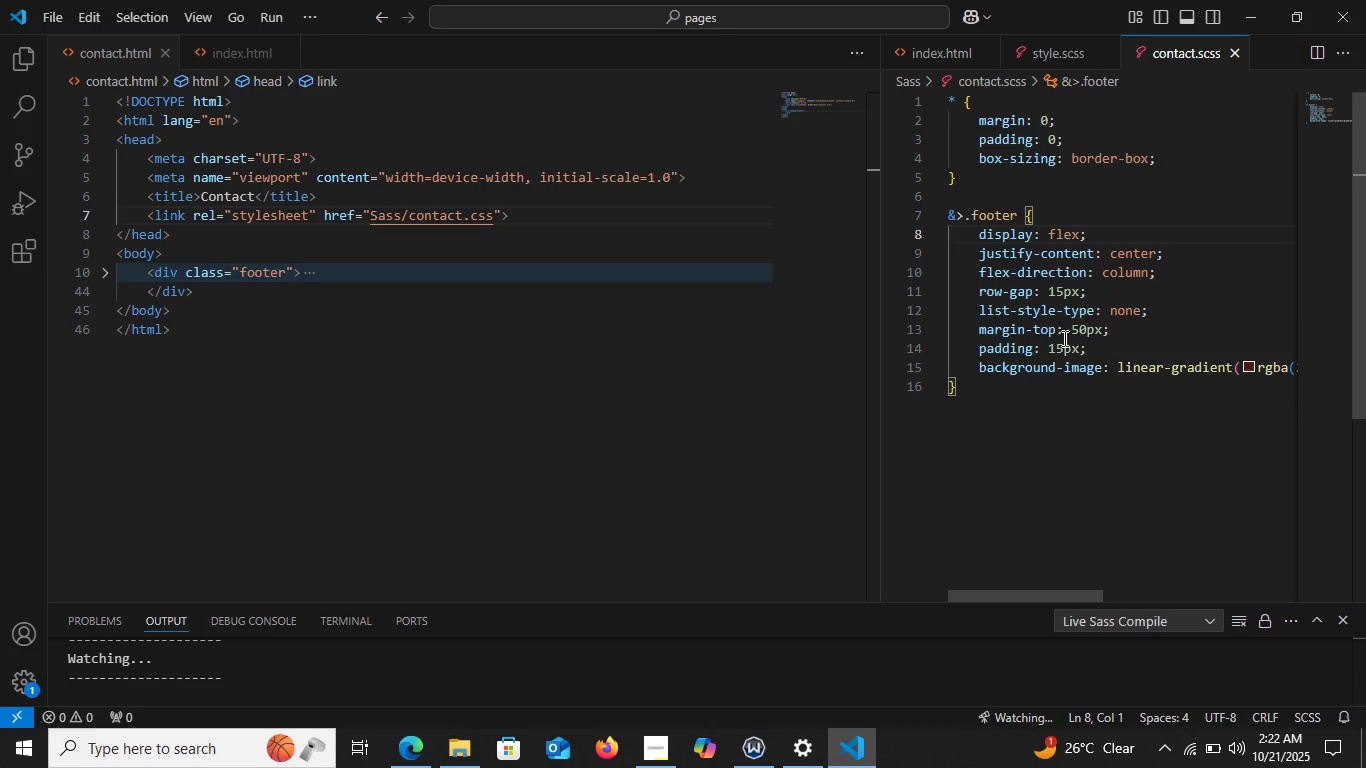 
scroll: coordinate [1059, 341], scroll_direction: up, amount: 2.0
 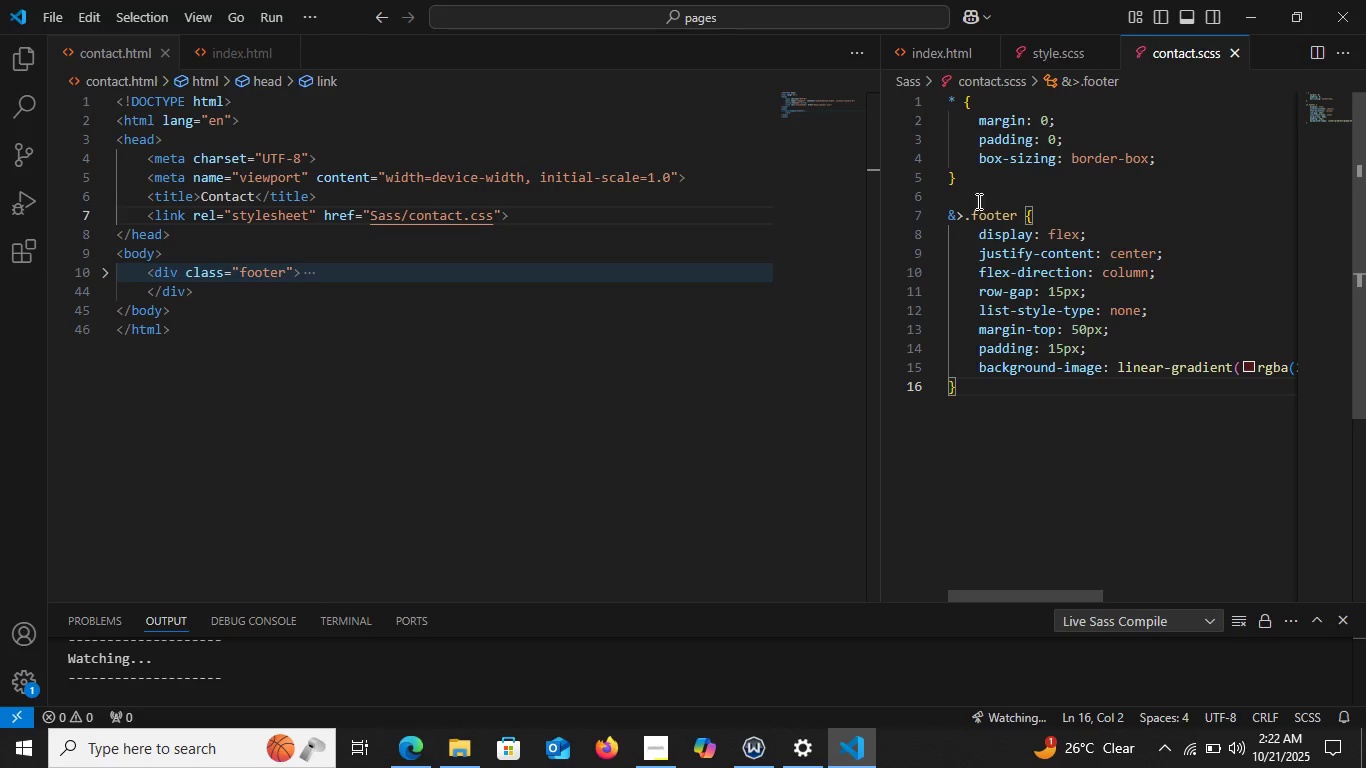 
left_click([965, 217])
 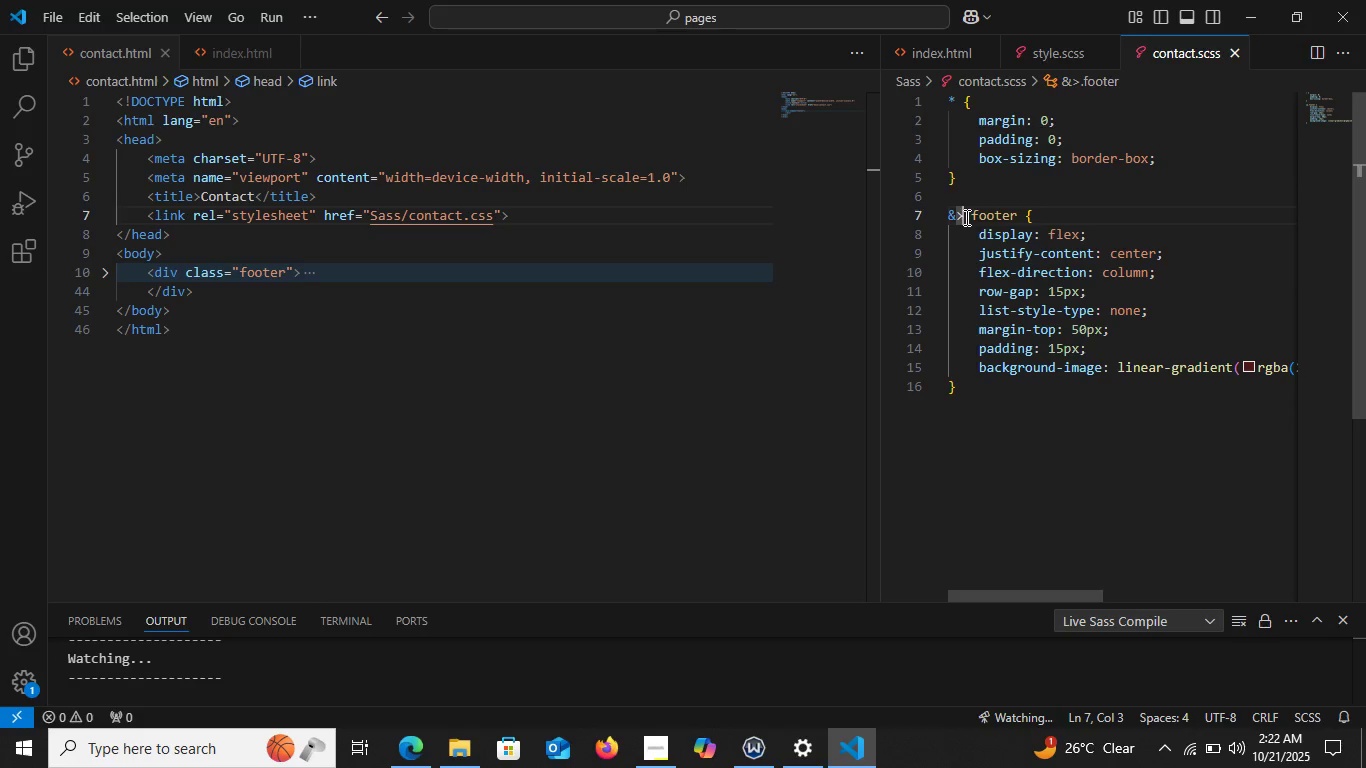 
key(Backspace)
 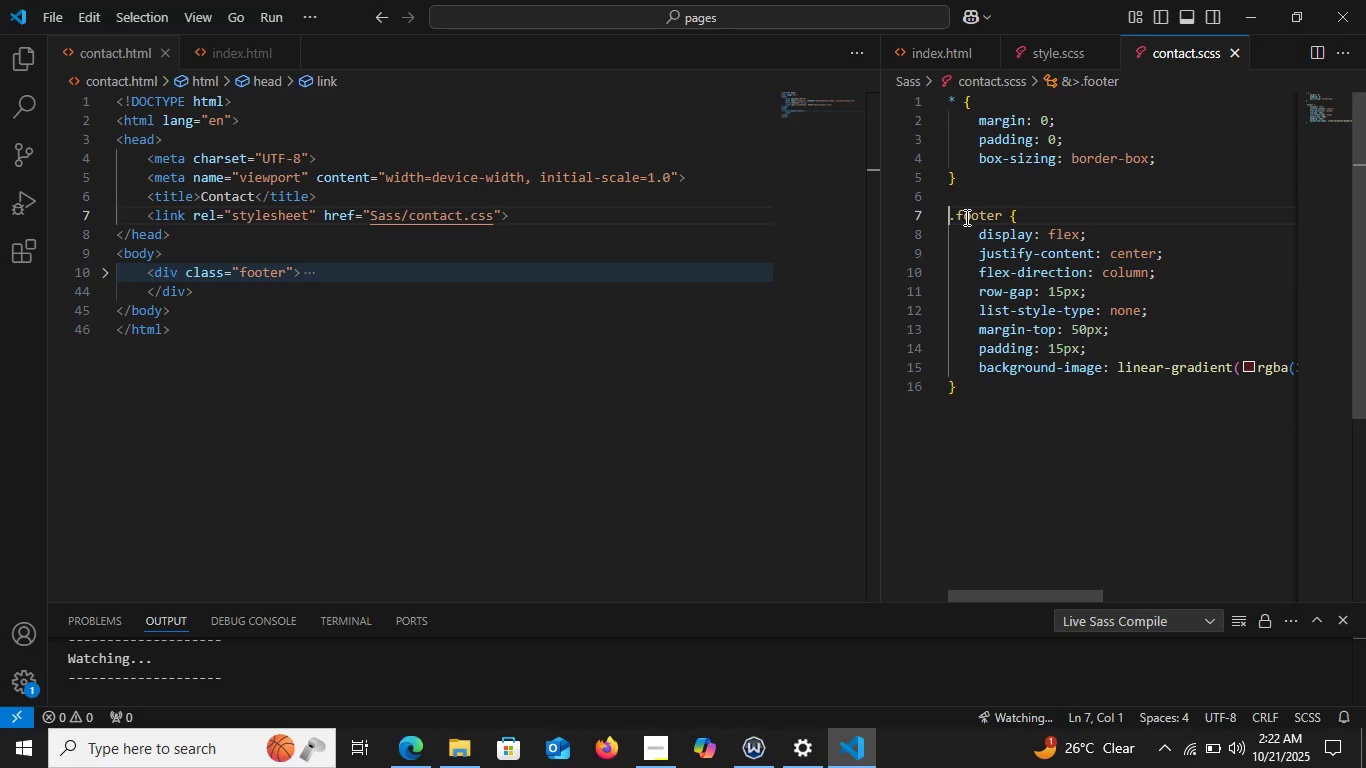 
key(Backspace)
 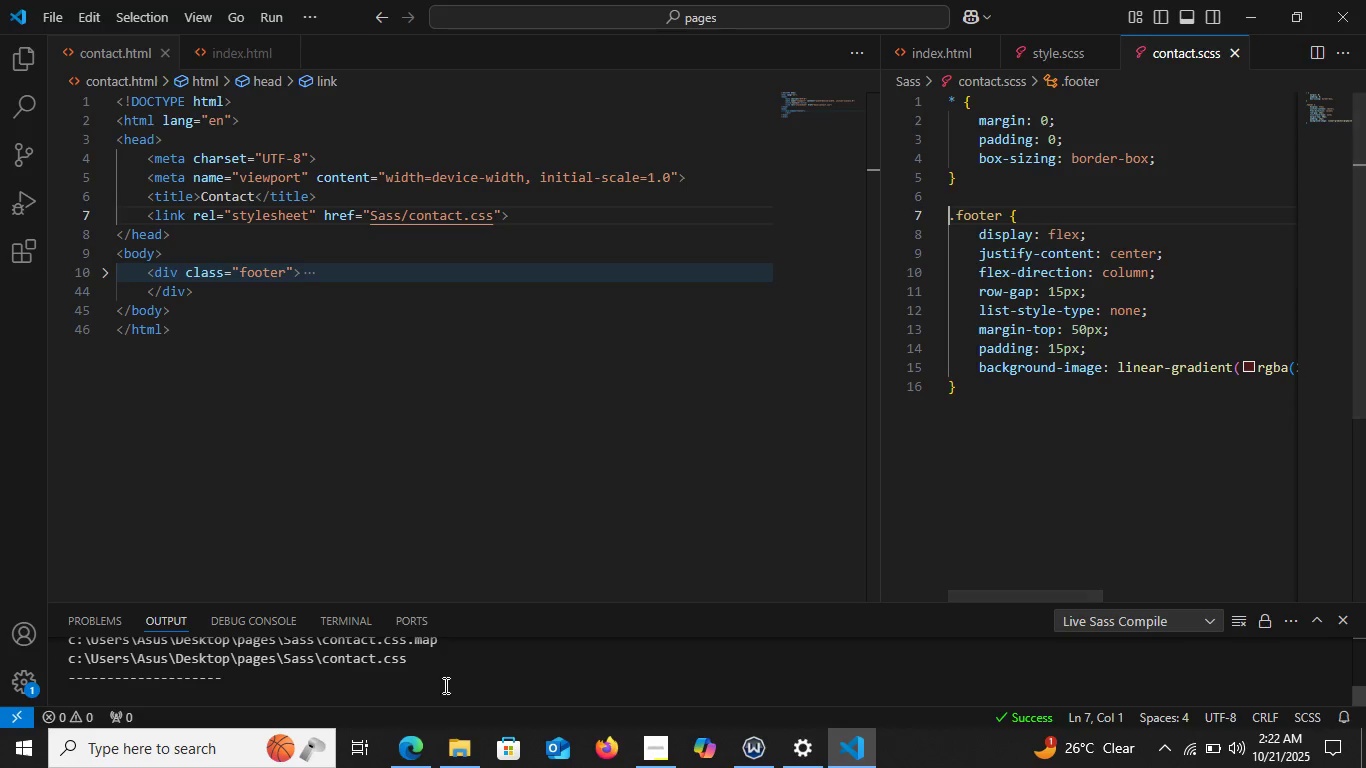 
left_click([412, 752])
 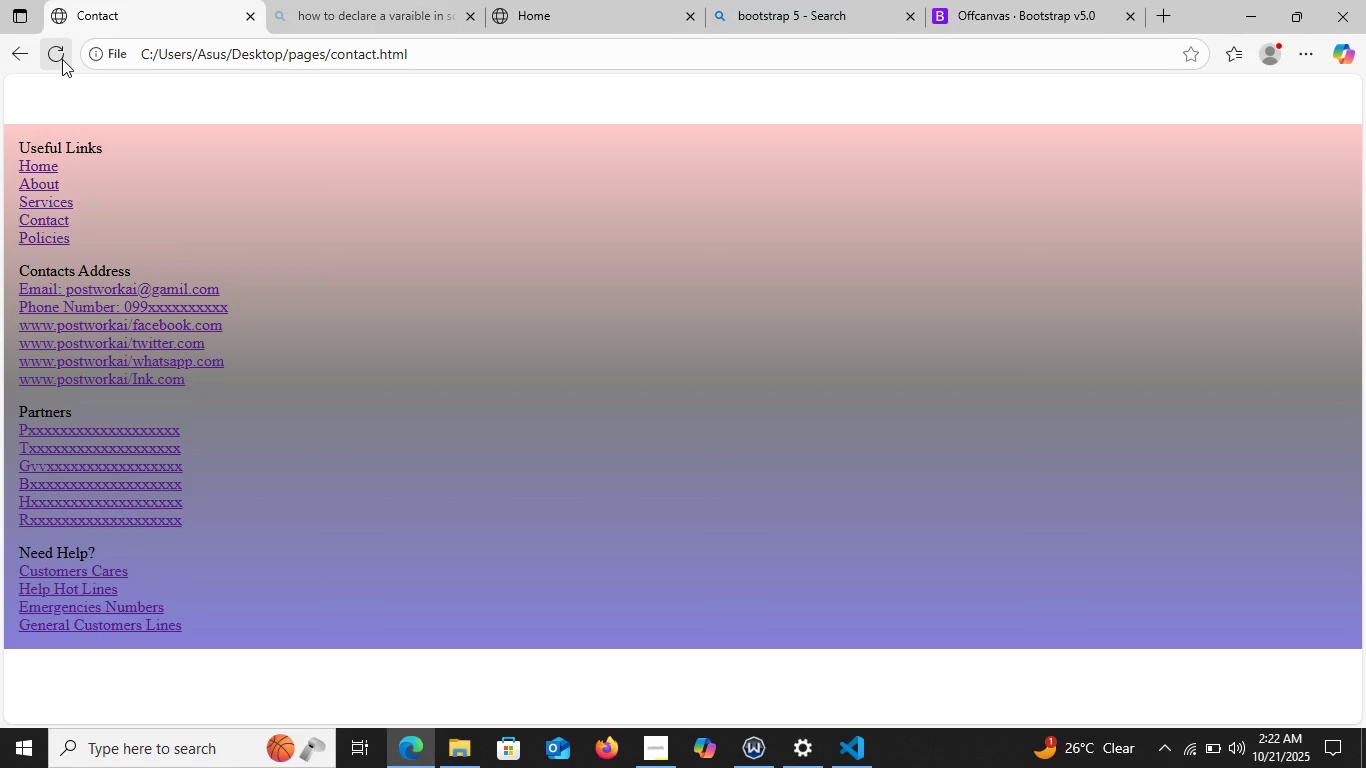 
wait(8.12)
 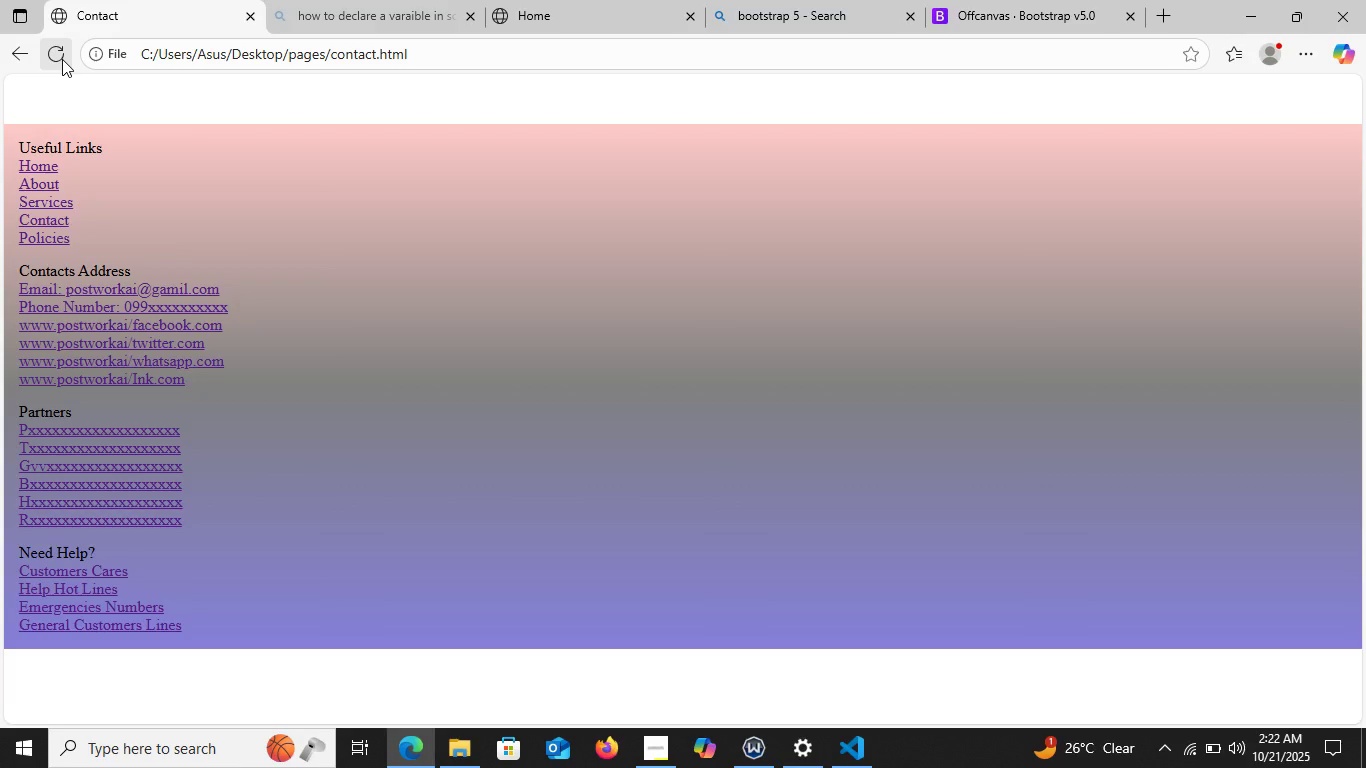 
left_click([1173, 275])
 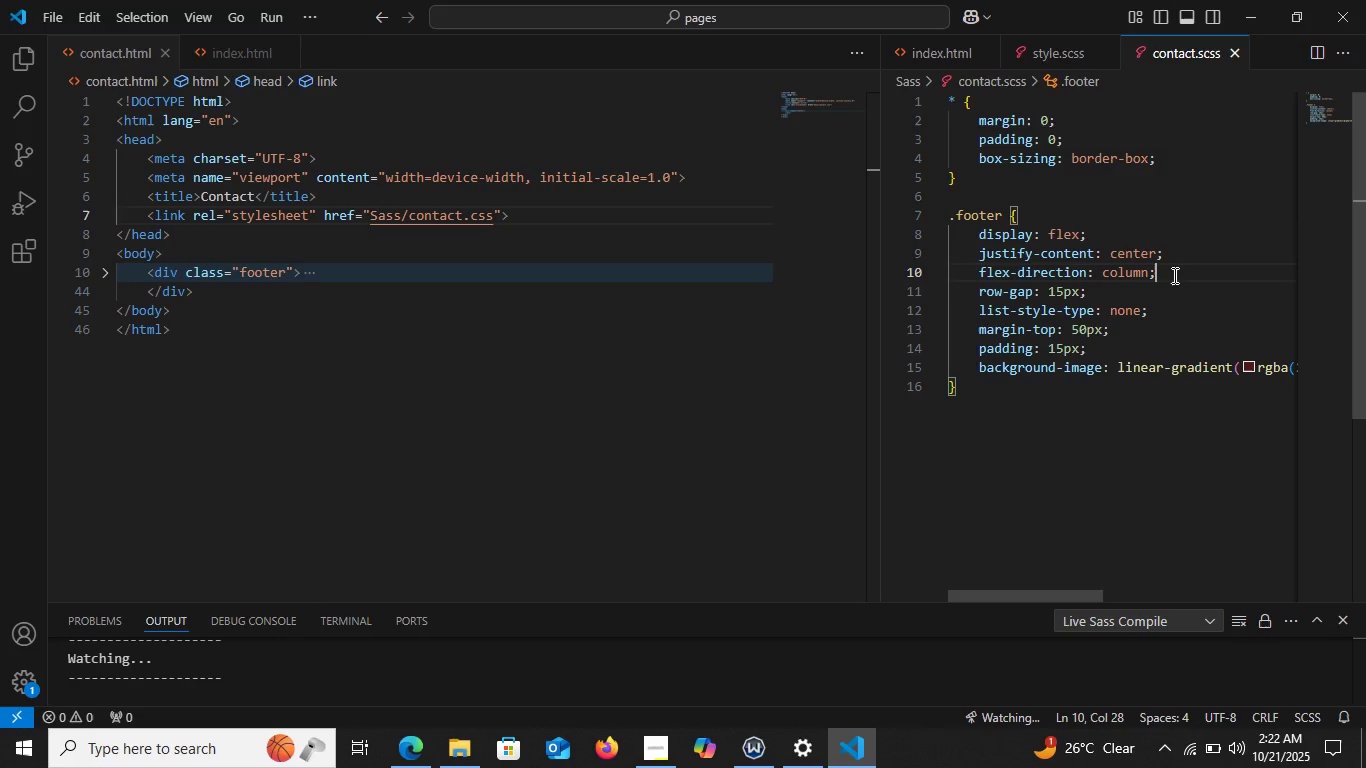 
key(Control+X)
 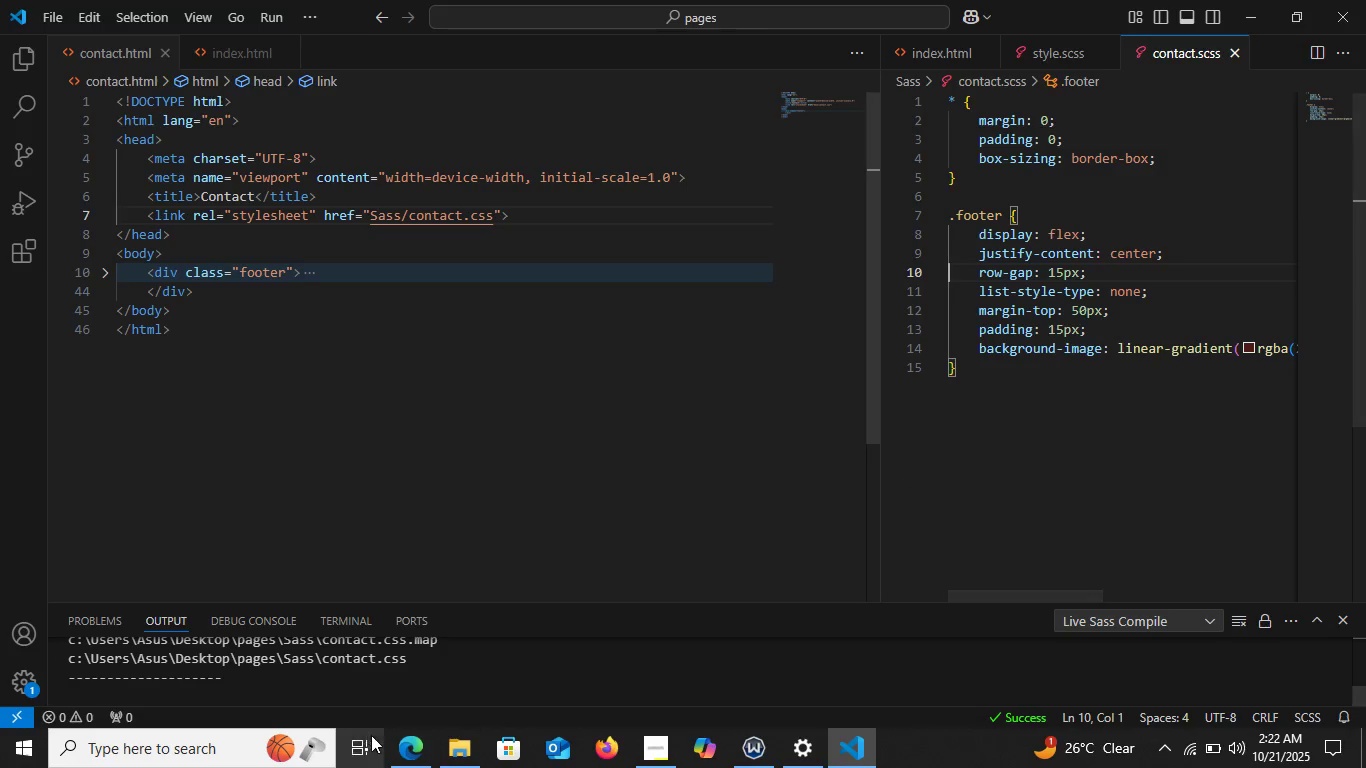 
left_click([401, 750])
 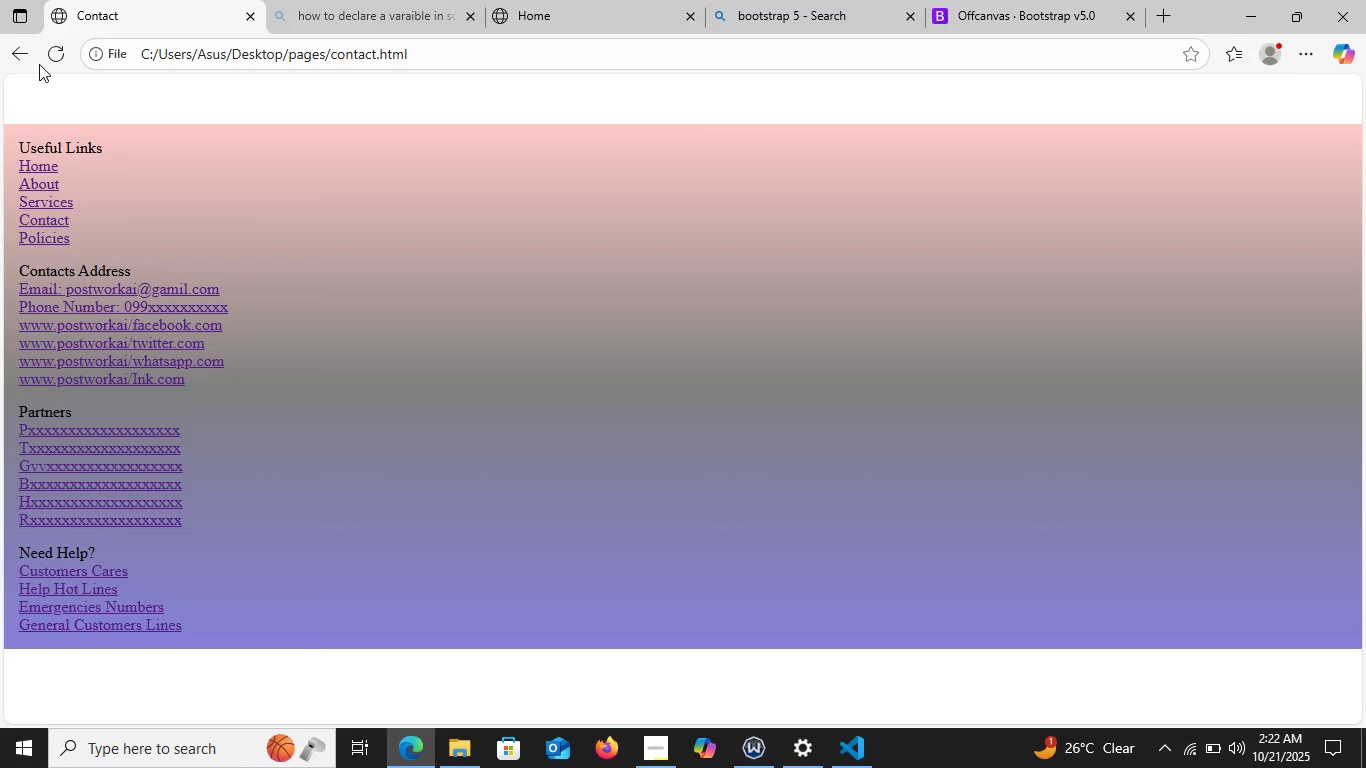 
left_click([39, 64])
 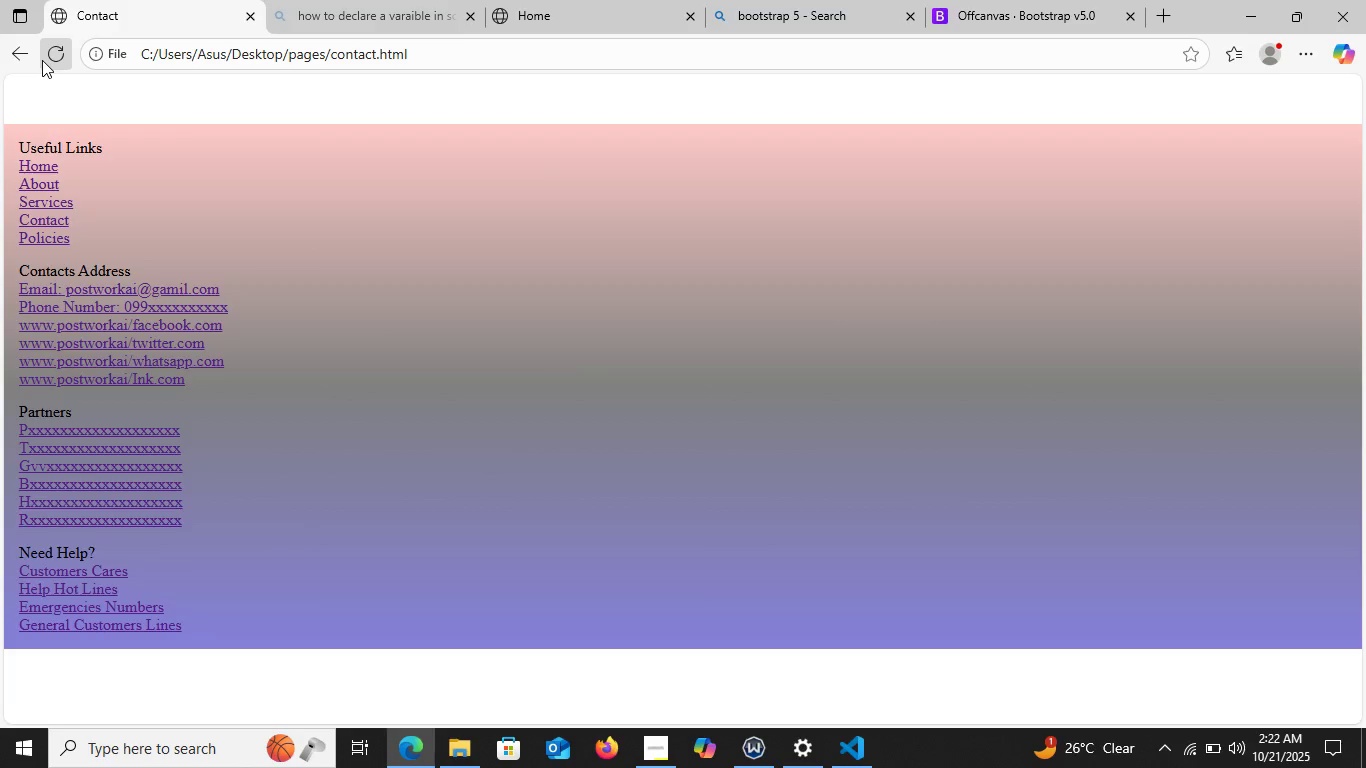 
left_click([42, 60])
 